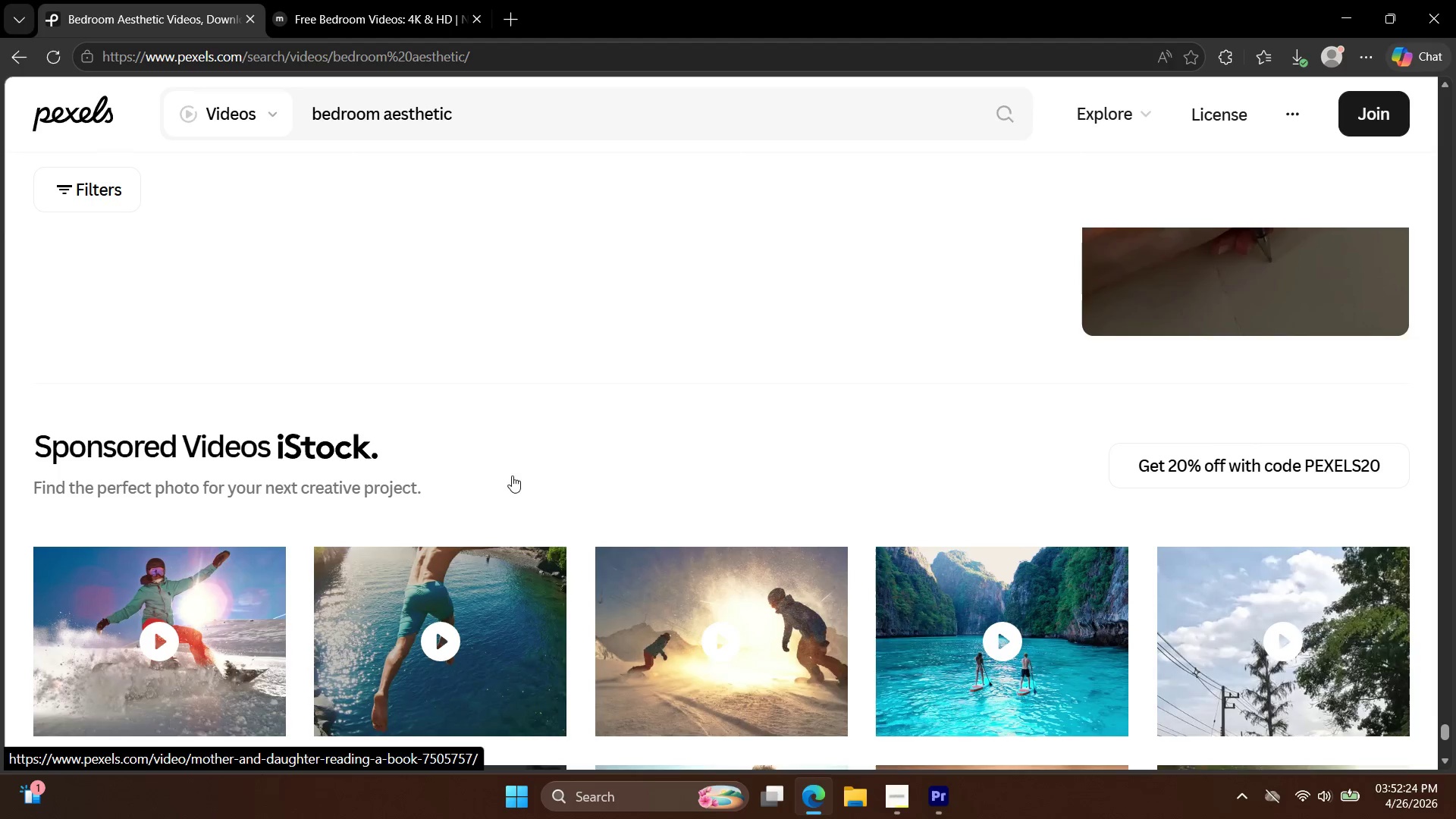 
scroll: coordinate [511, 475], scroll_direction: up, amount: 15.0
 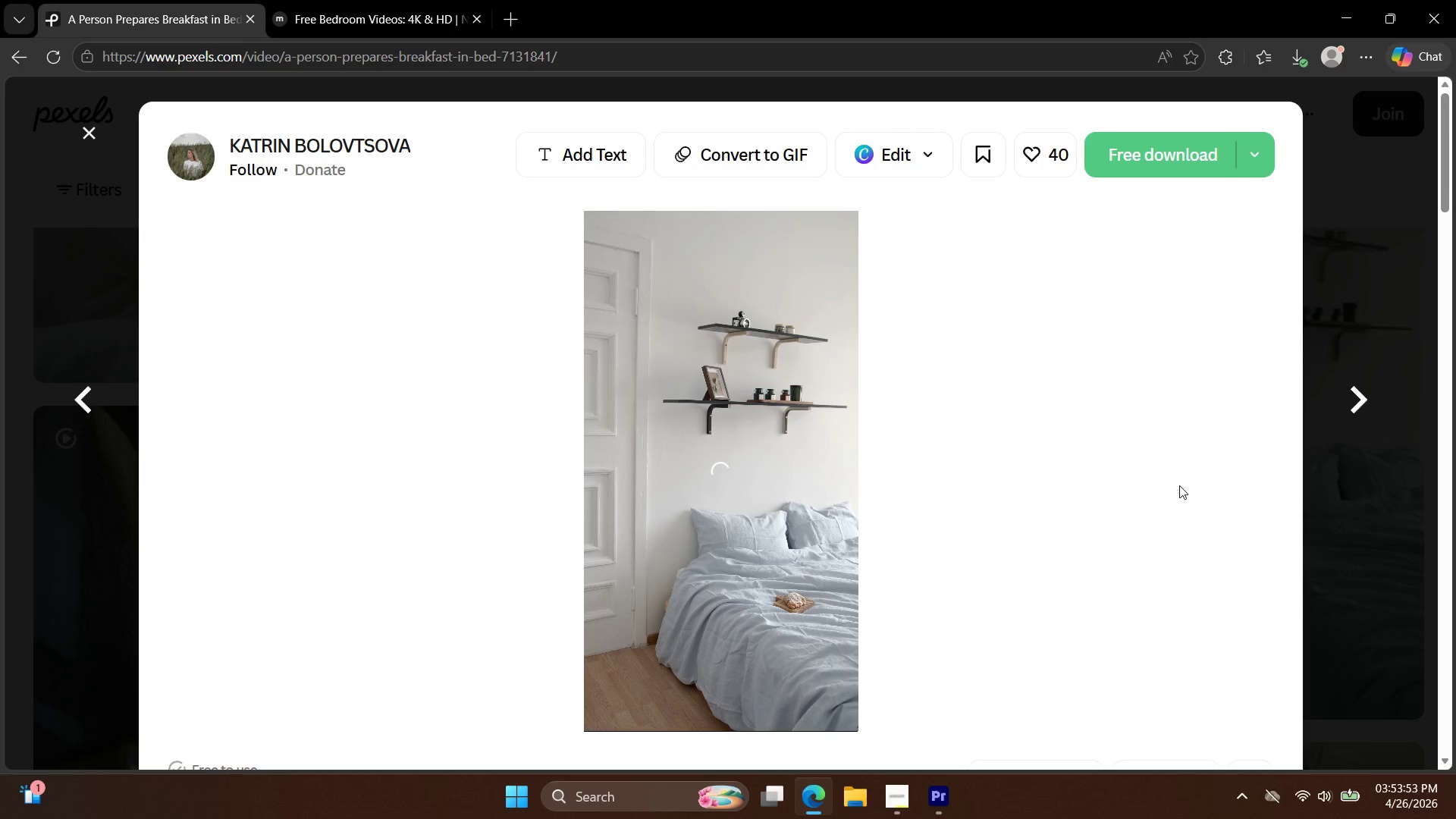 
wait(86.97)
 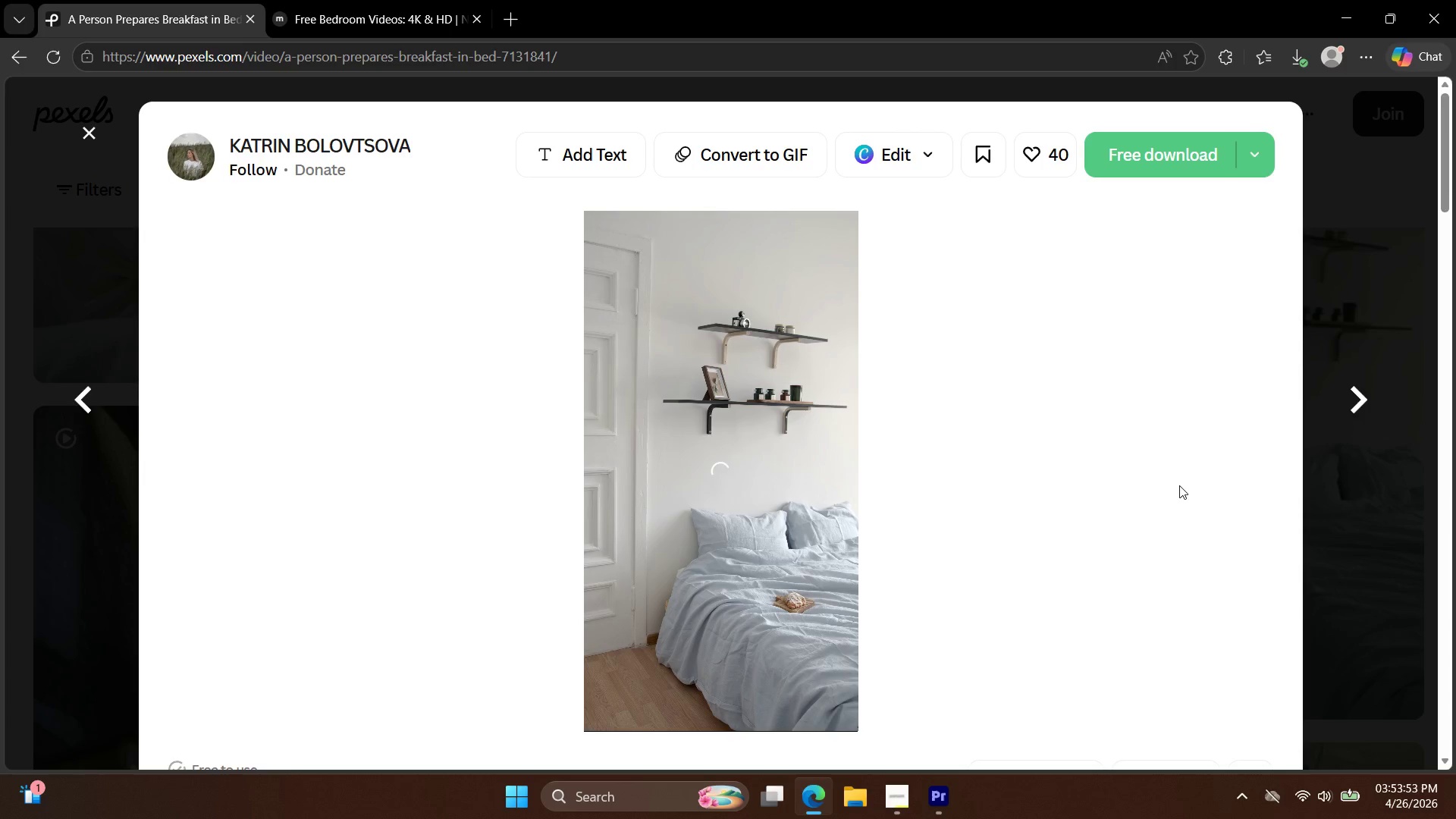 
left_click([1156, 141])
 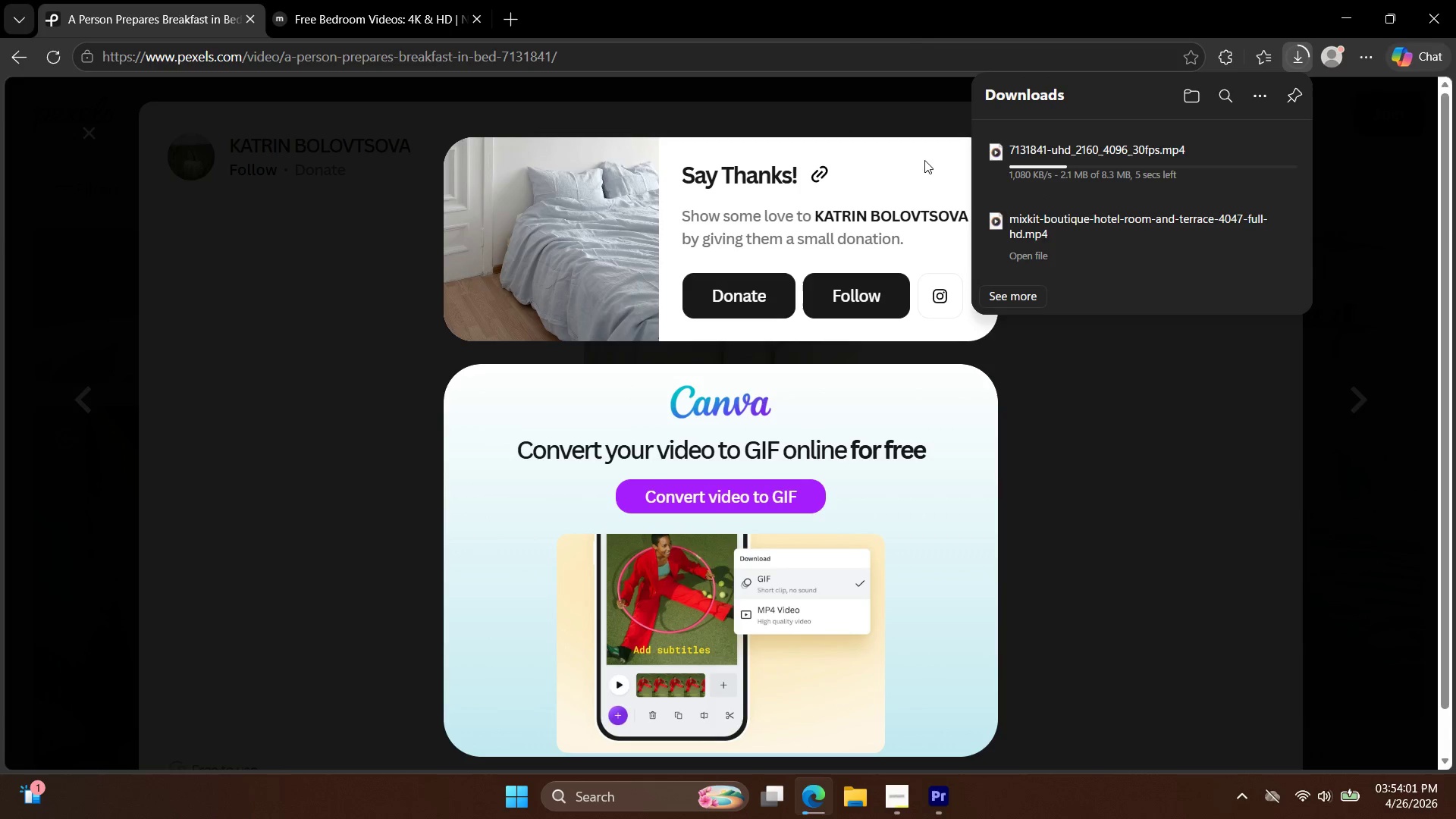 
mouse_move([506, 30])
 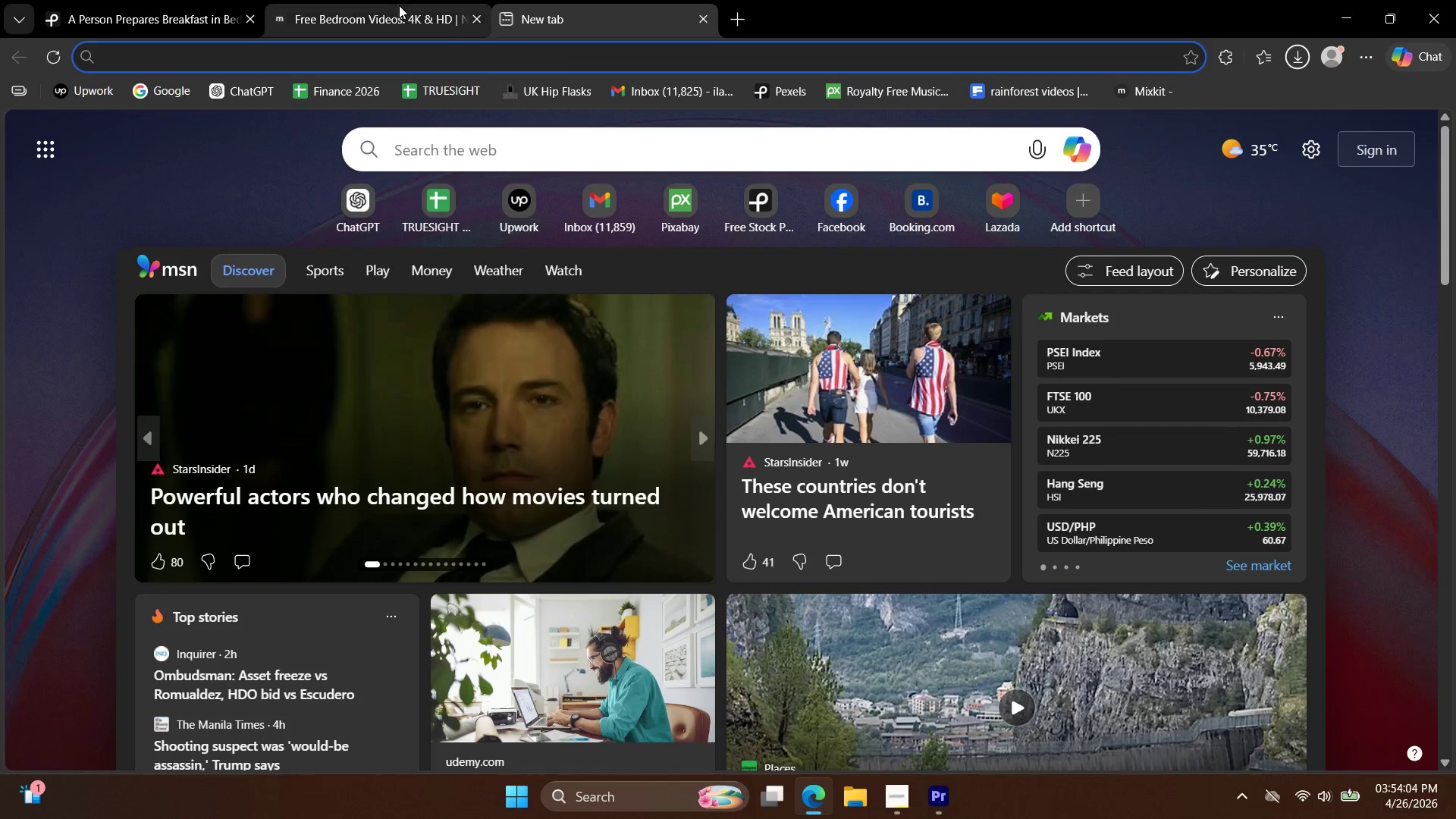 
left_click([123, 0])
 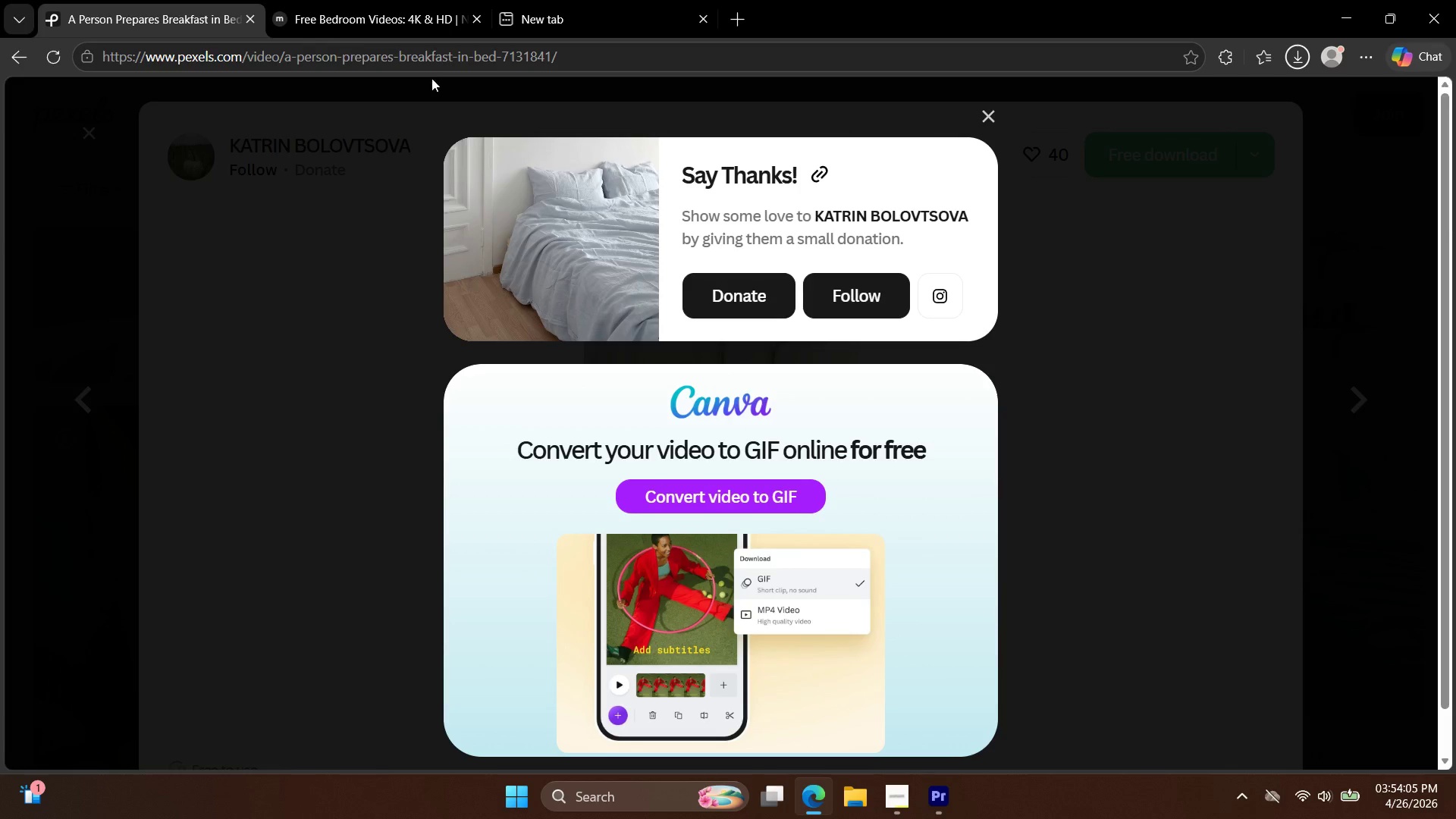 
key(Escape)
 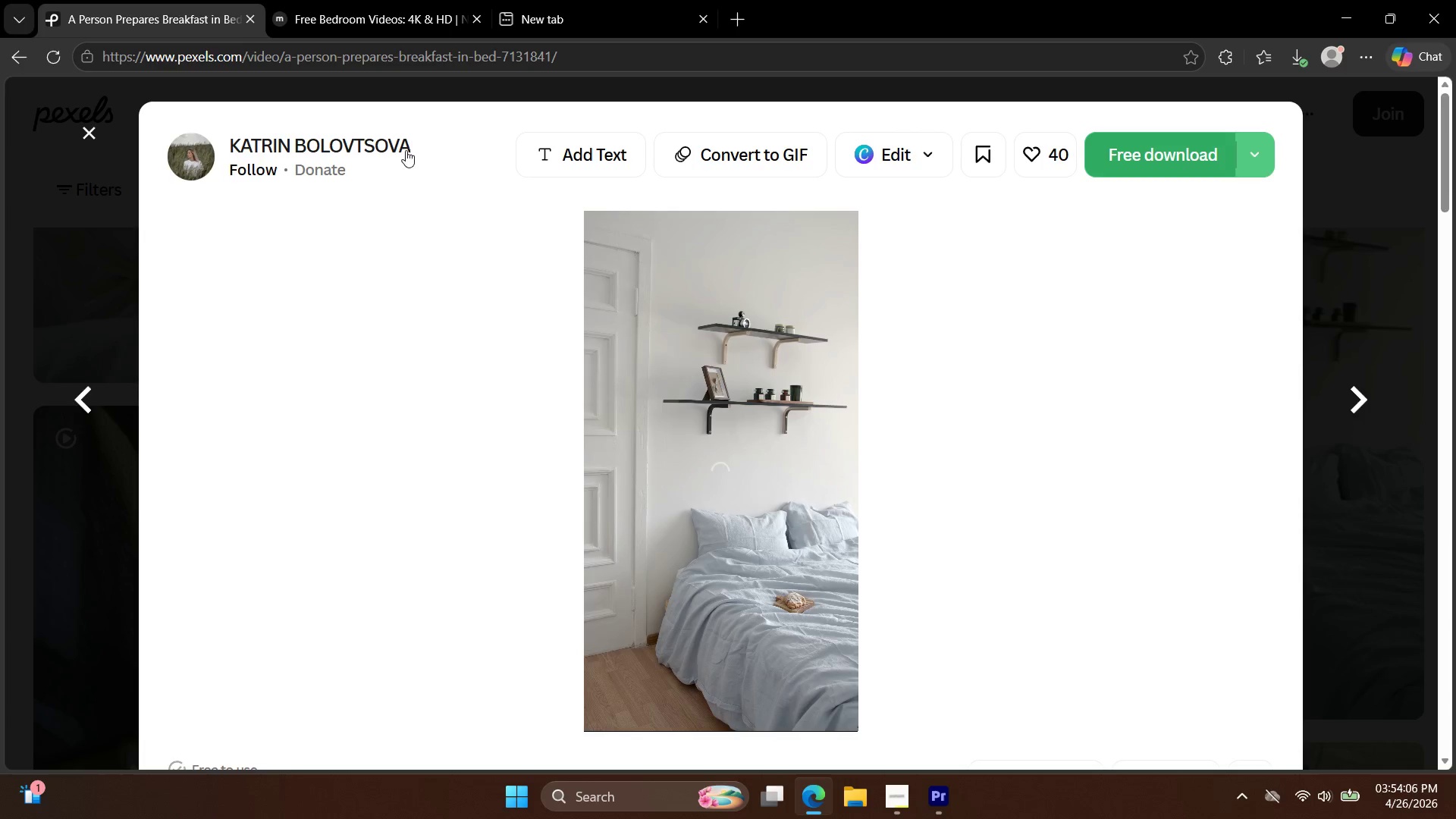 
left_click([86, 135])
 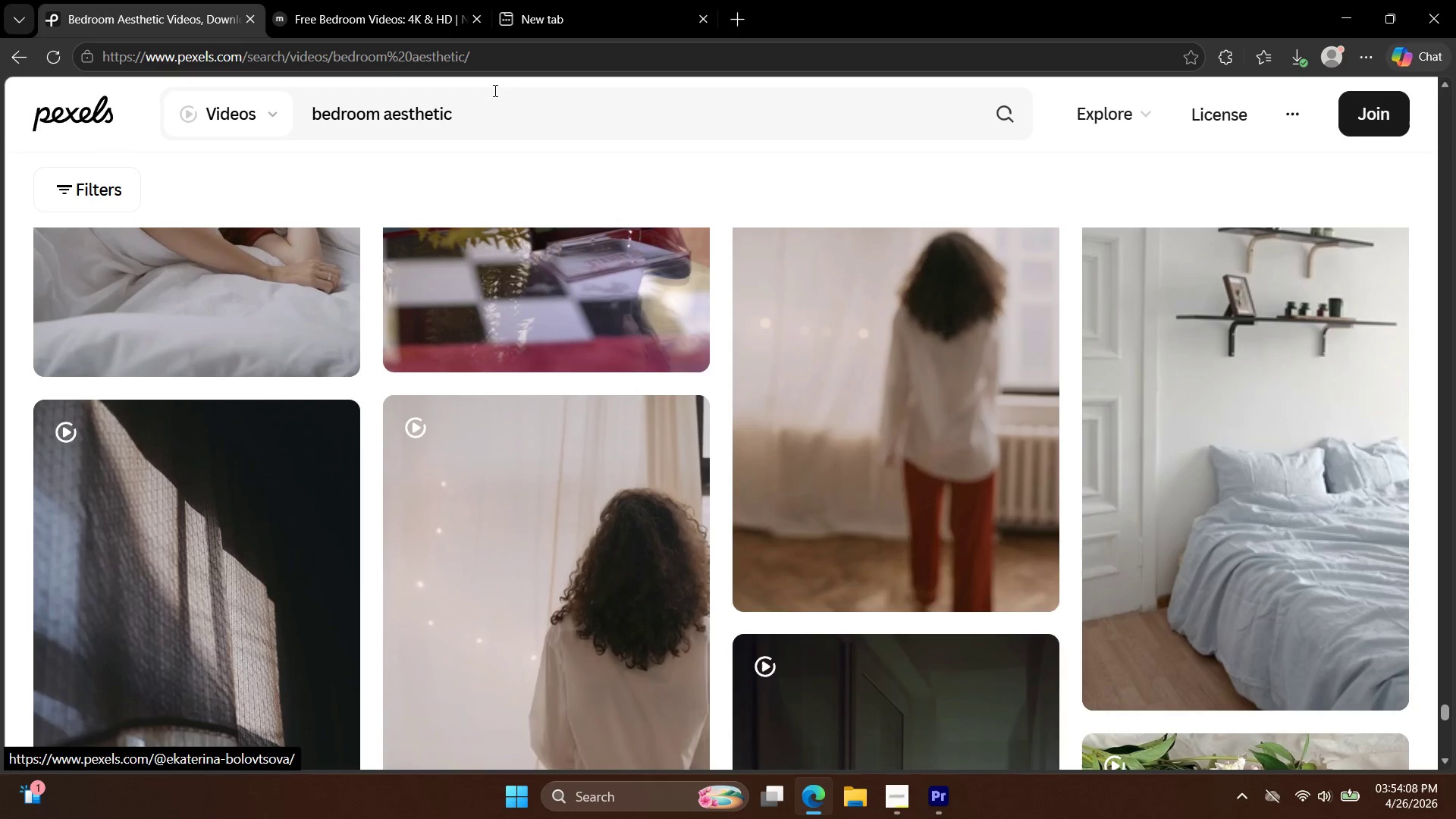 
scroll: coordinate [225, 133], scroll_direction: up, amount: 3.0
 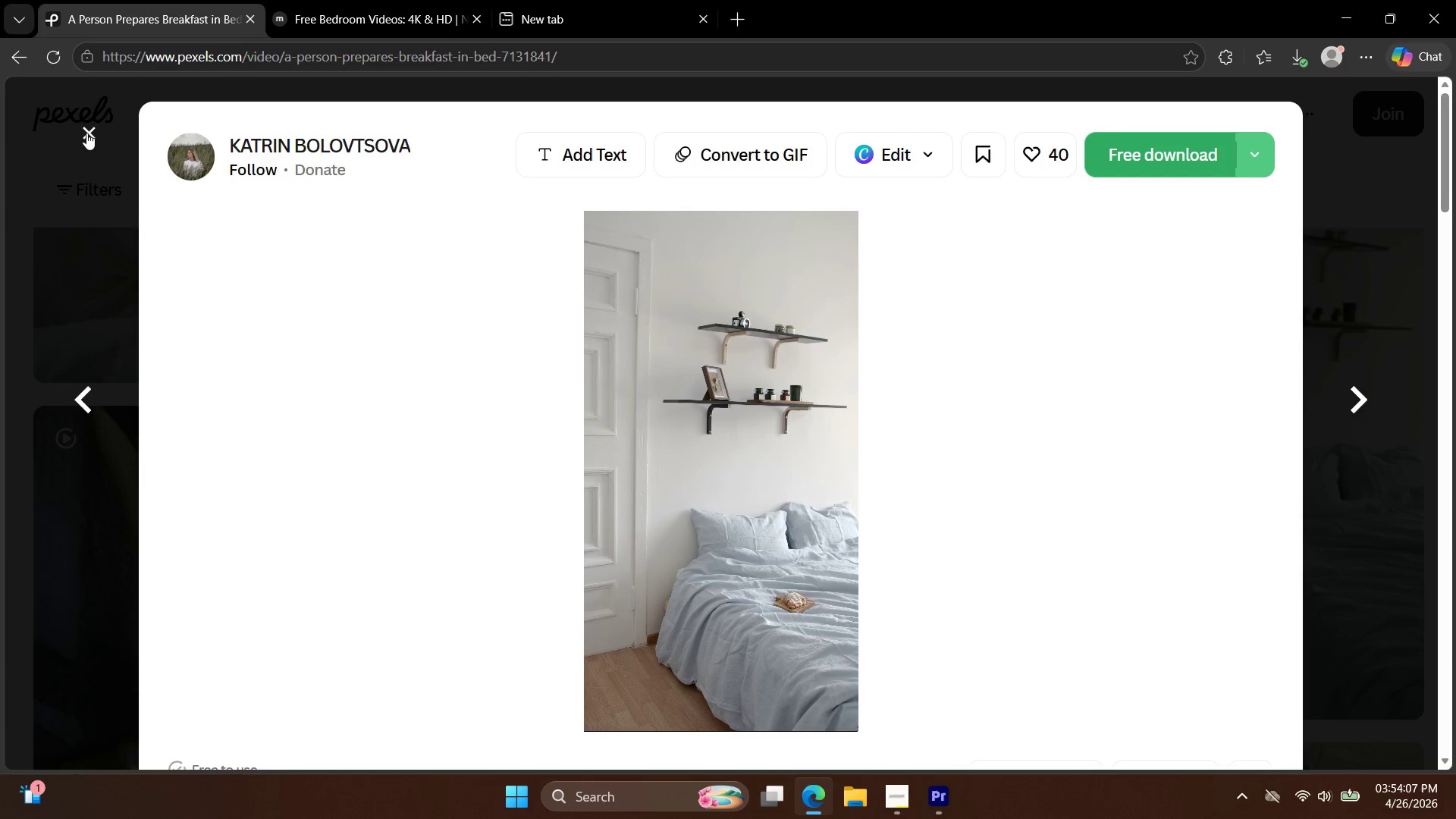 
double_click([482, 119])
 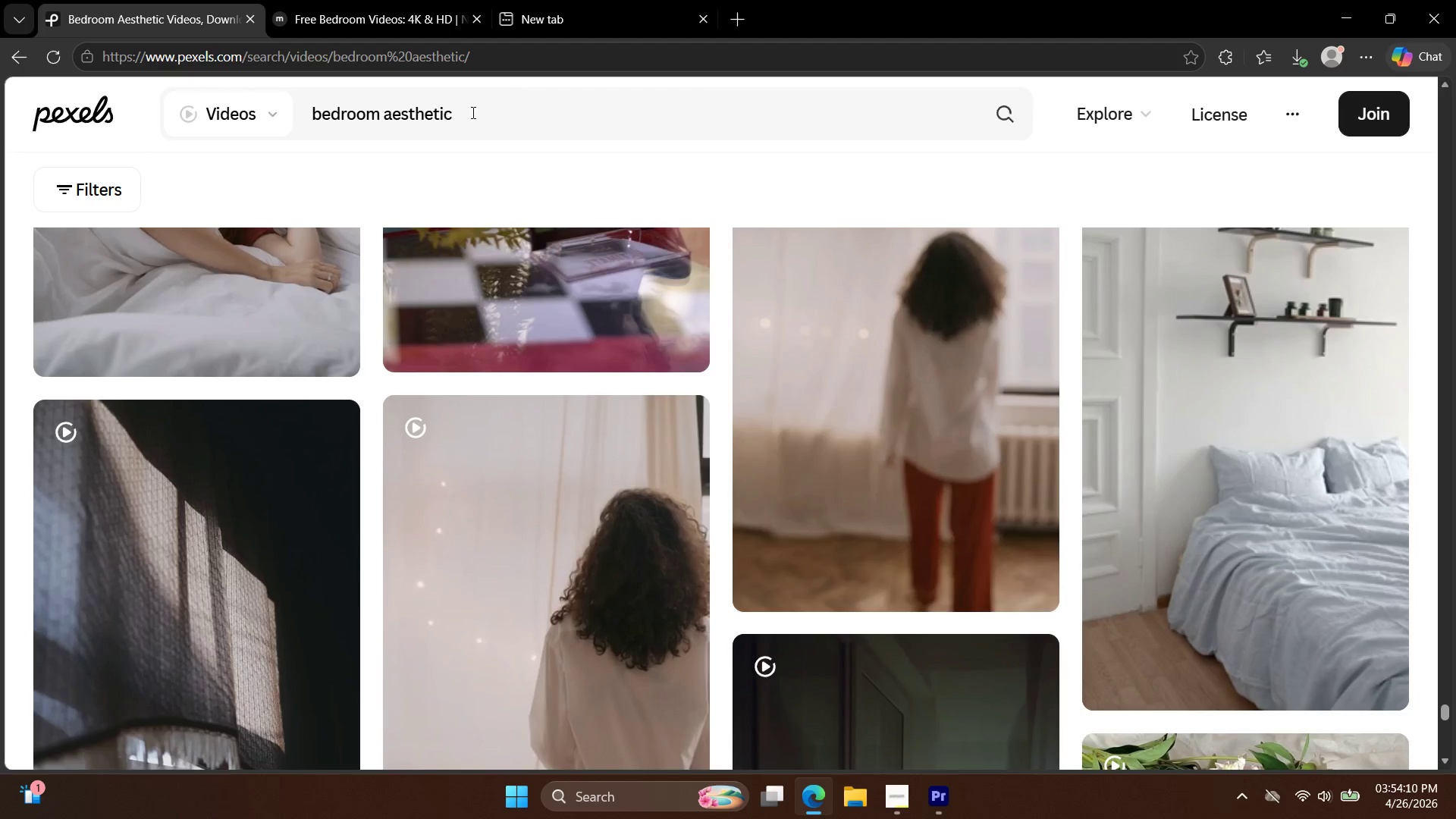 
double_click([453, 118])
 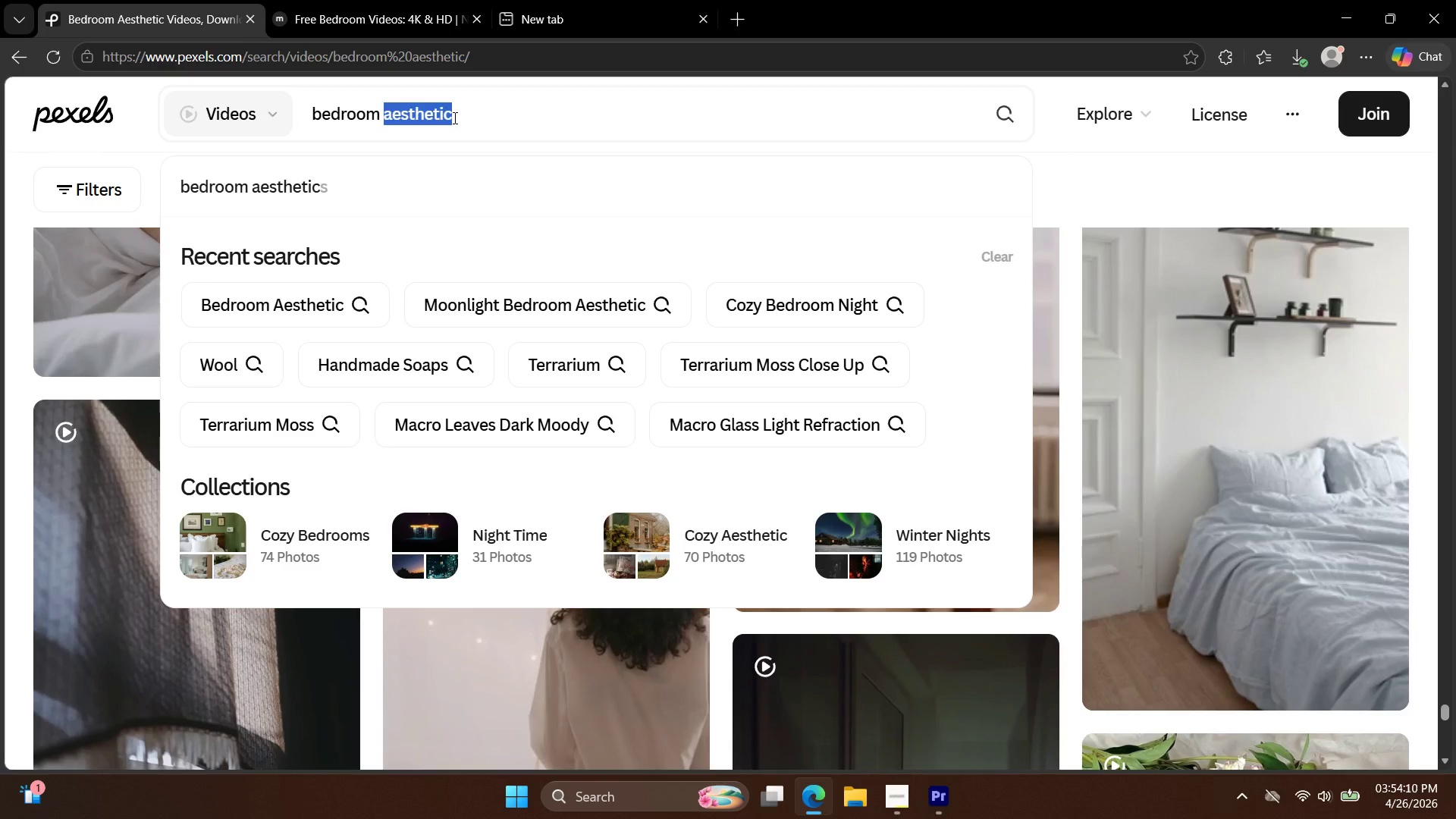 
triple_click([453, 118])
 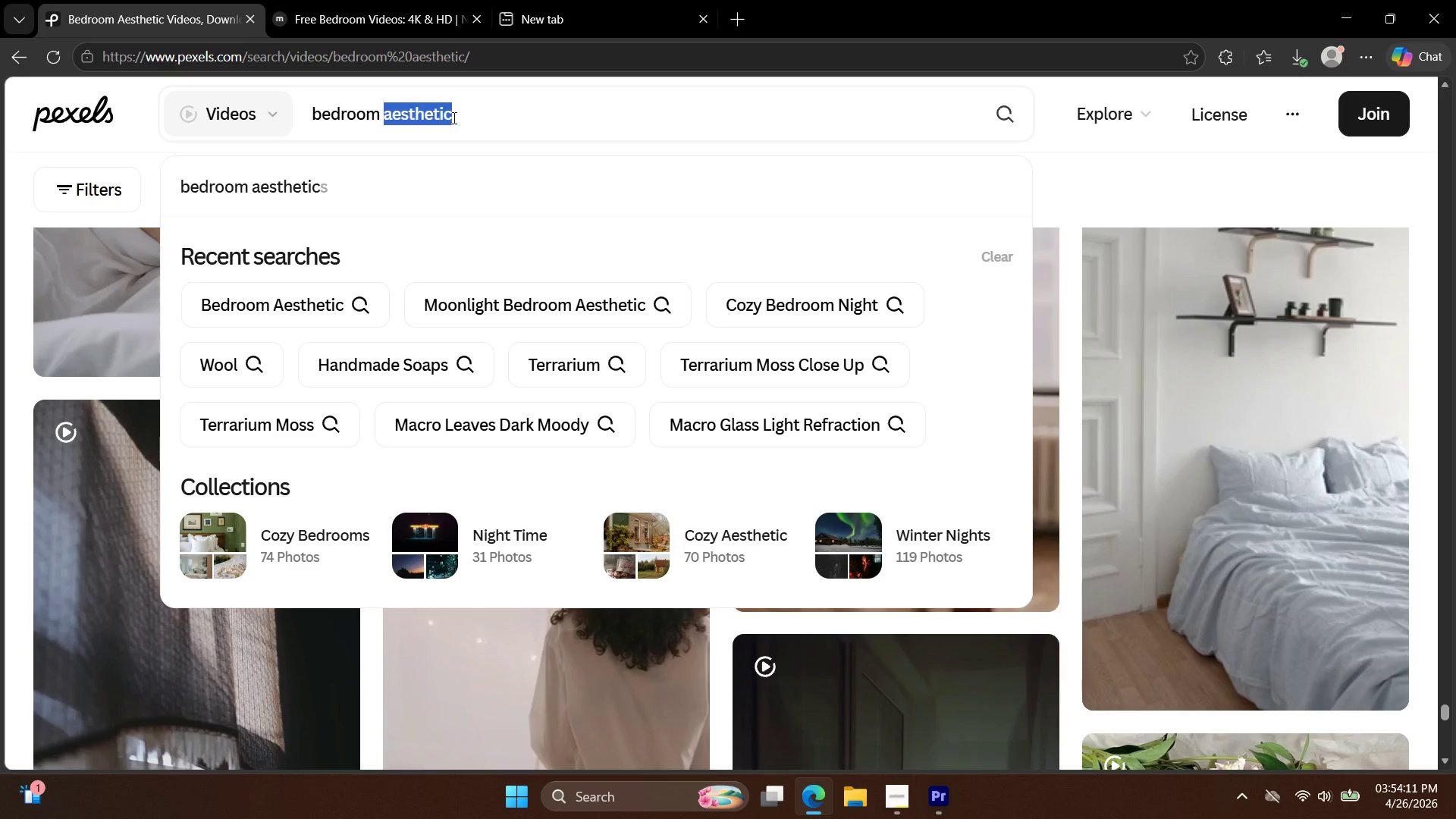 
triple_click([453, 118])
 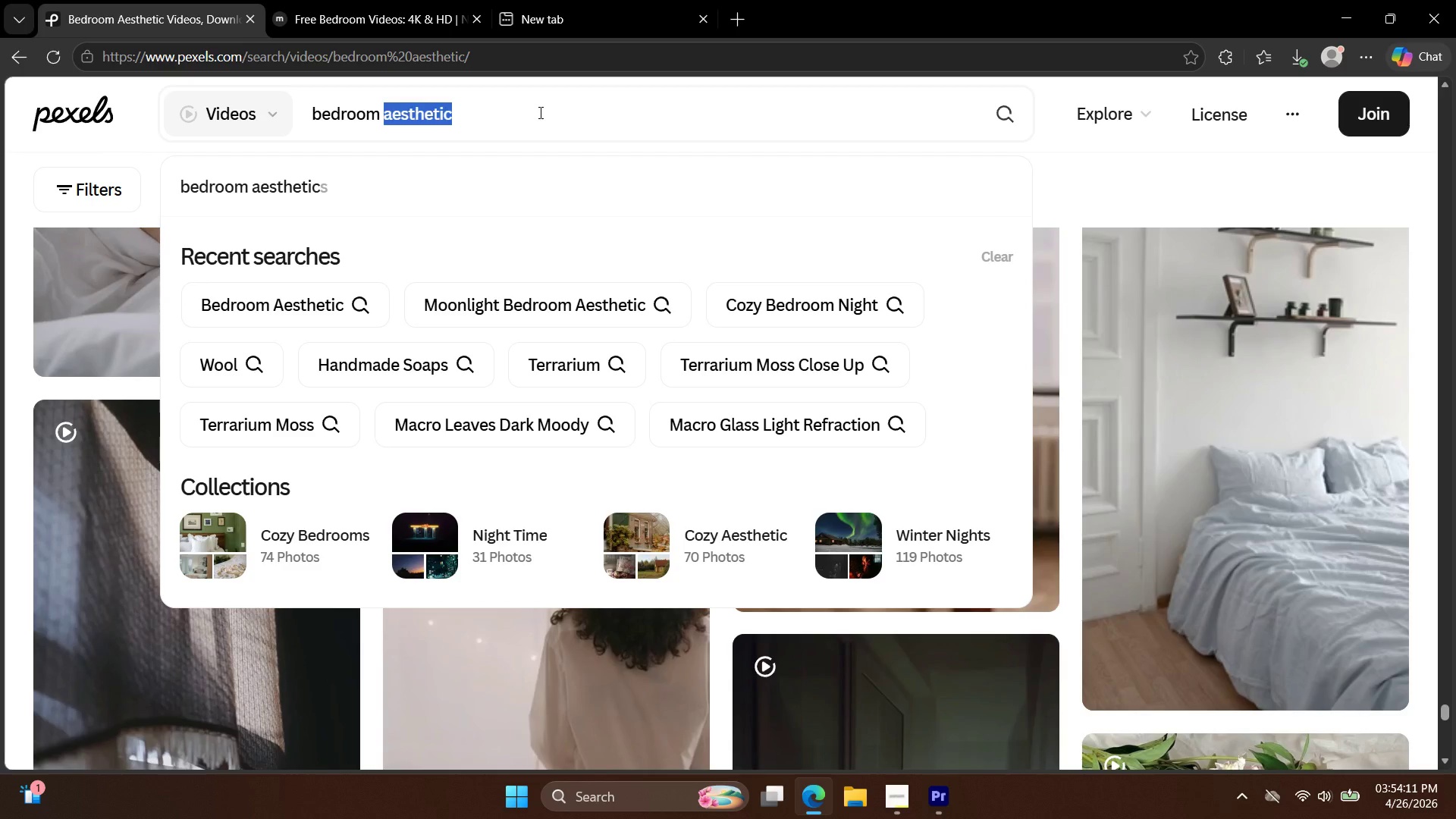 
double_click([539, 112])
 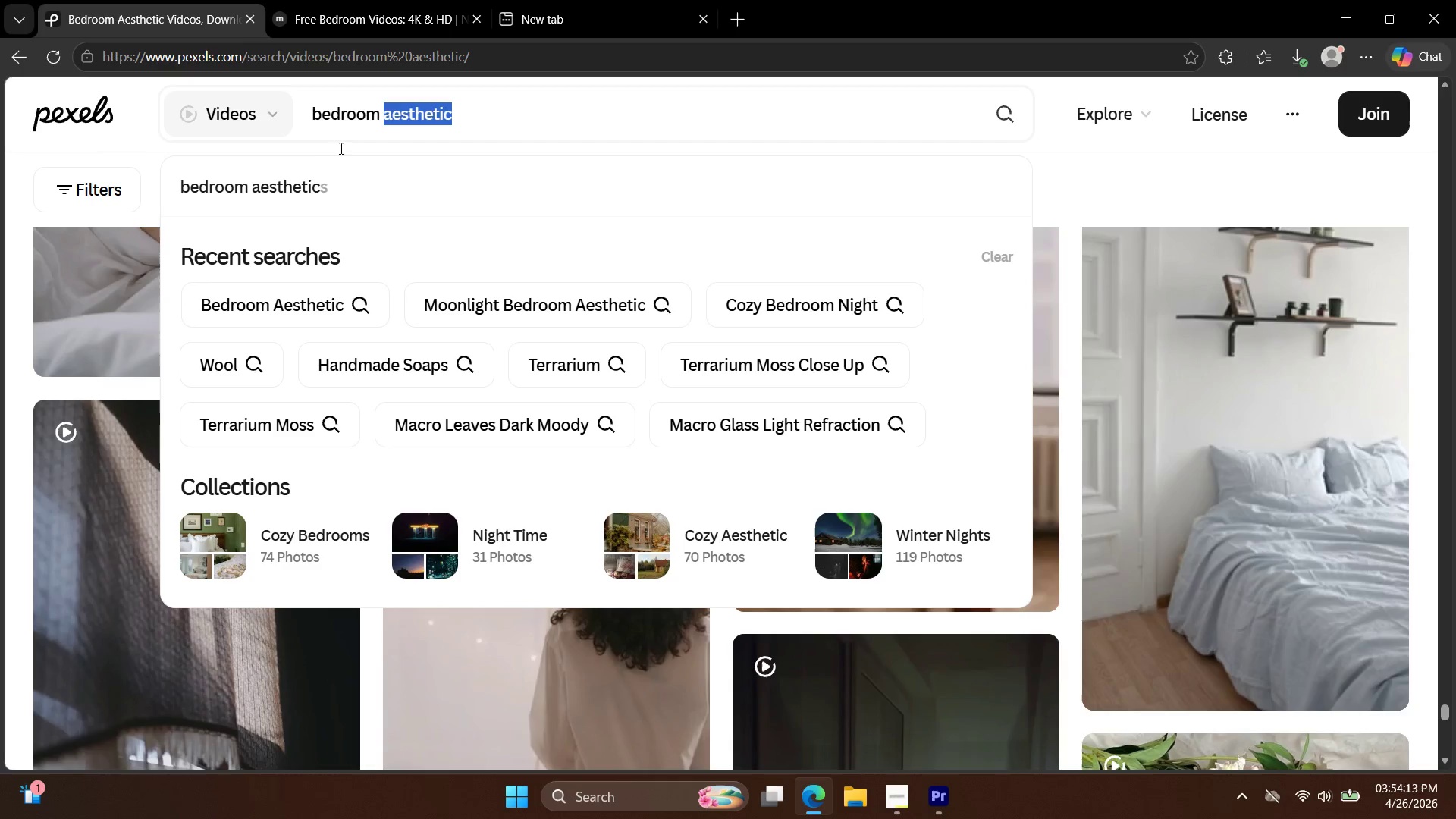 
double_click([341, 115])
 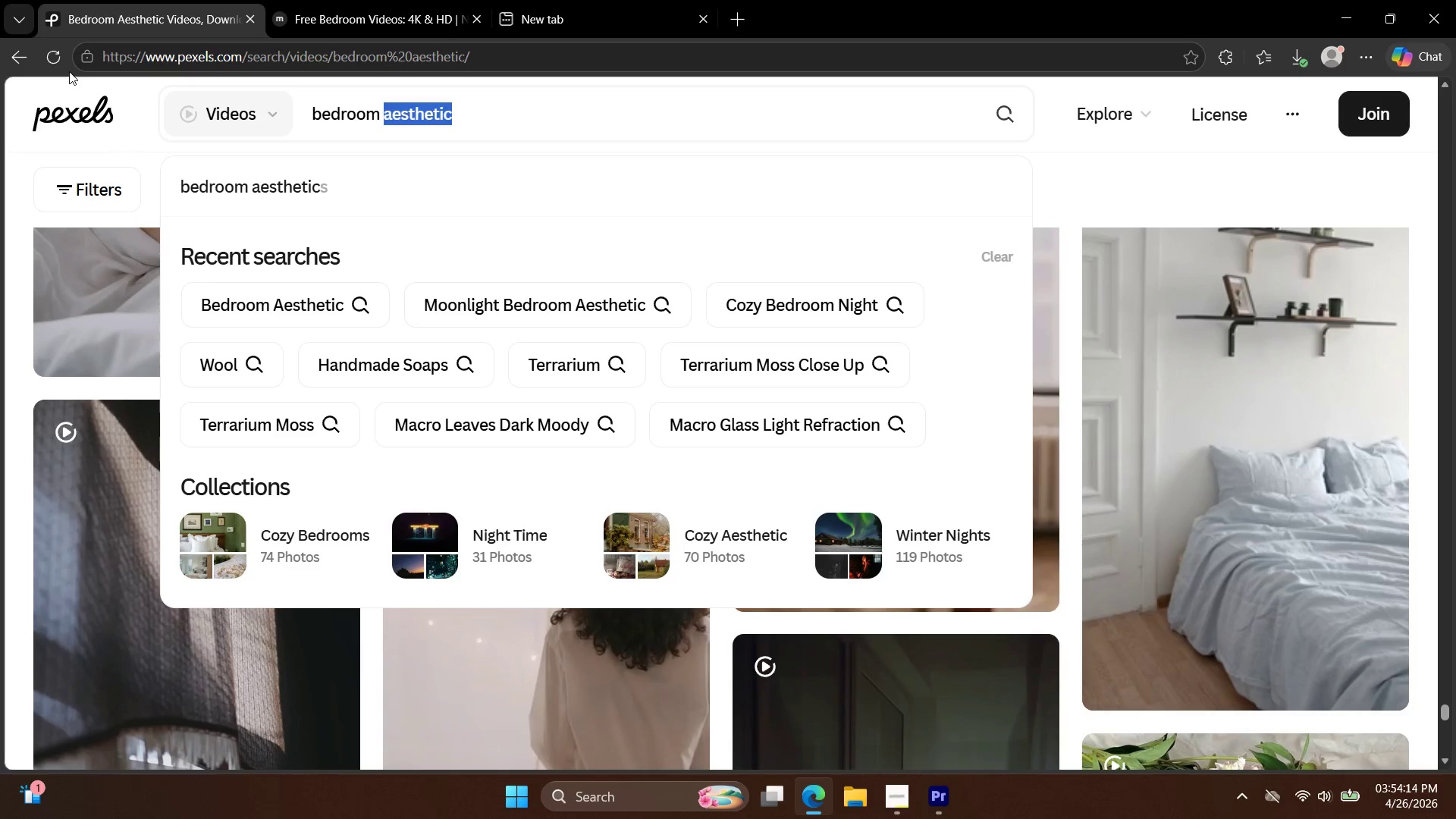 
left_click([56, 51])
 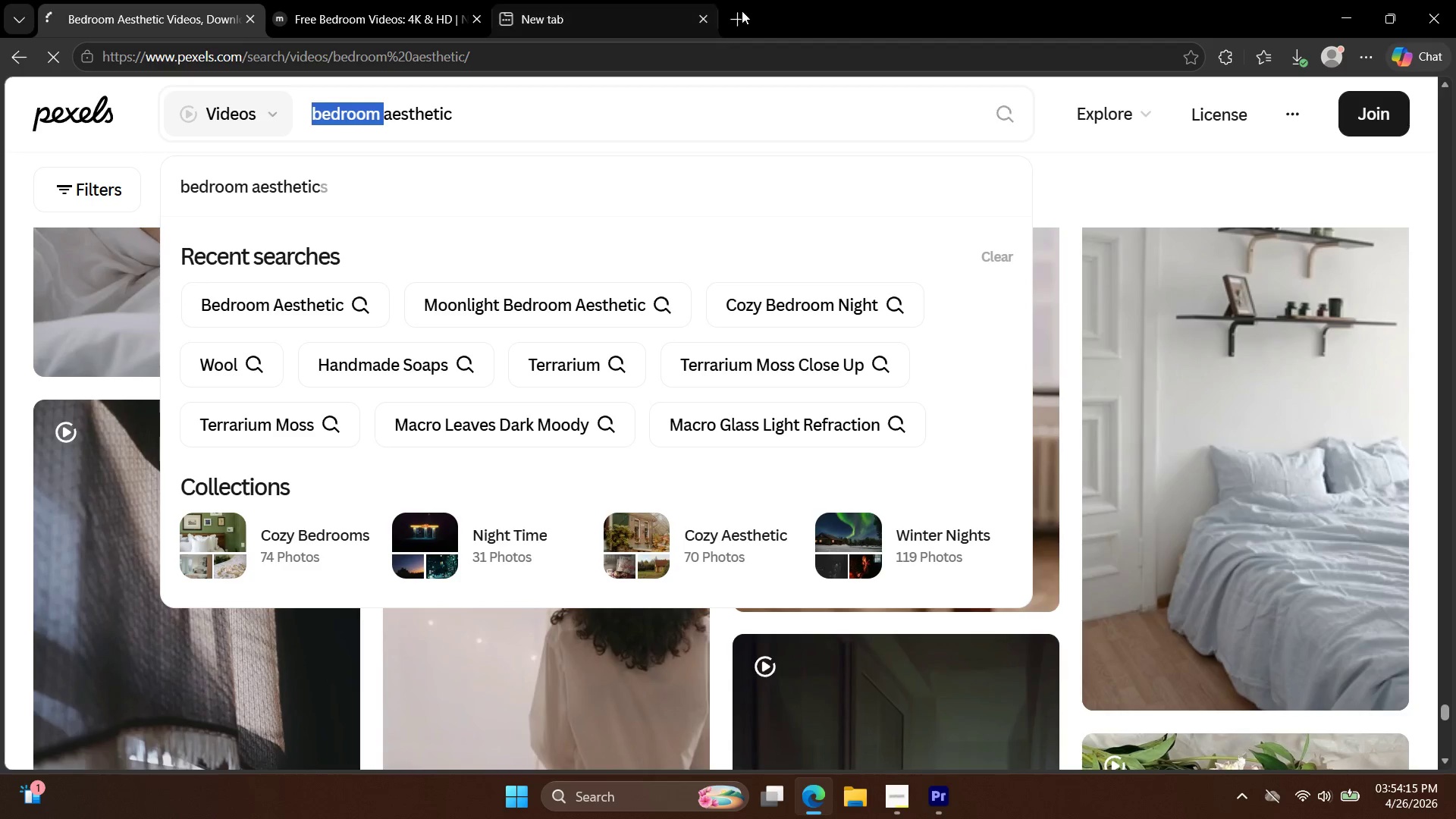 
left_click([739, 14])
 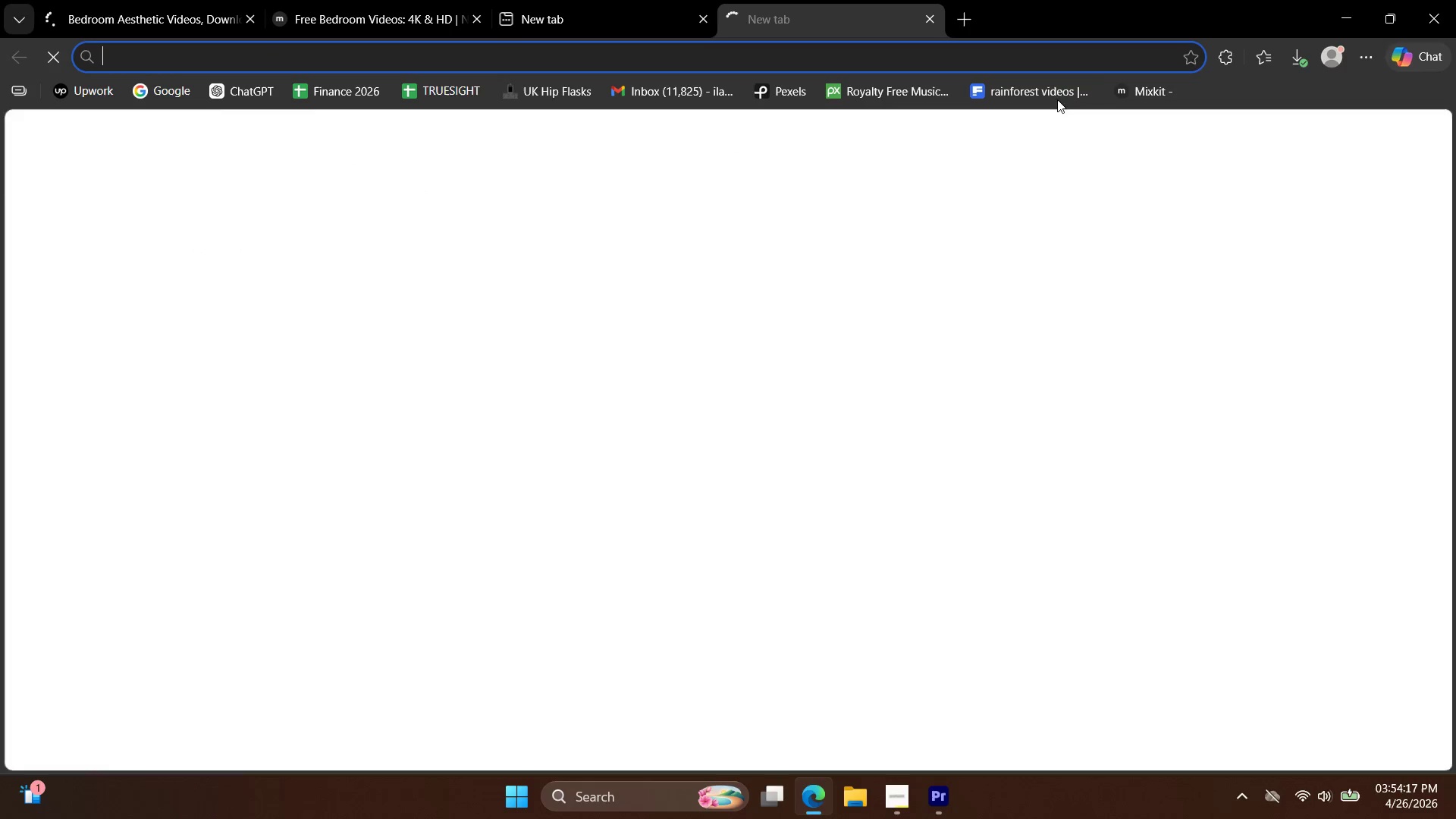 
left_click([764, 89])
 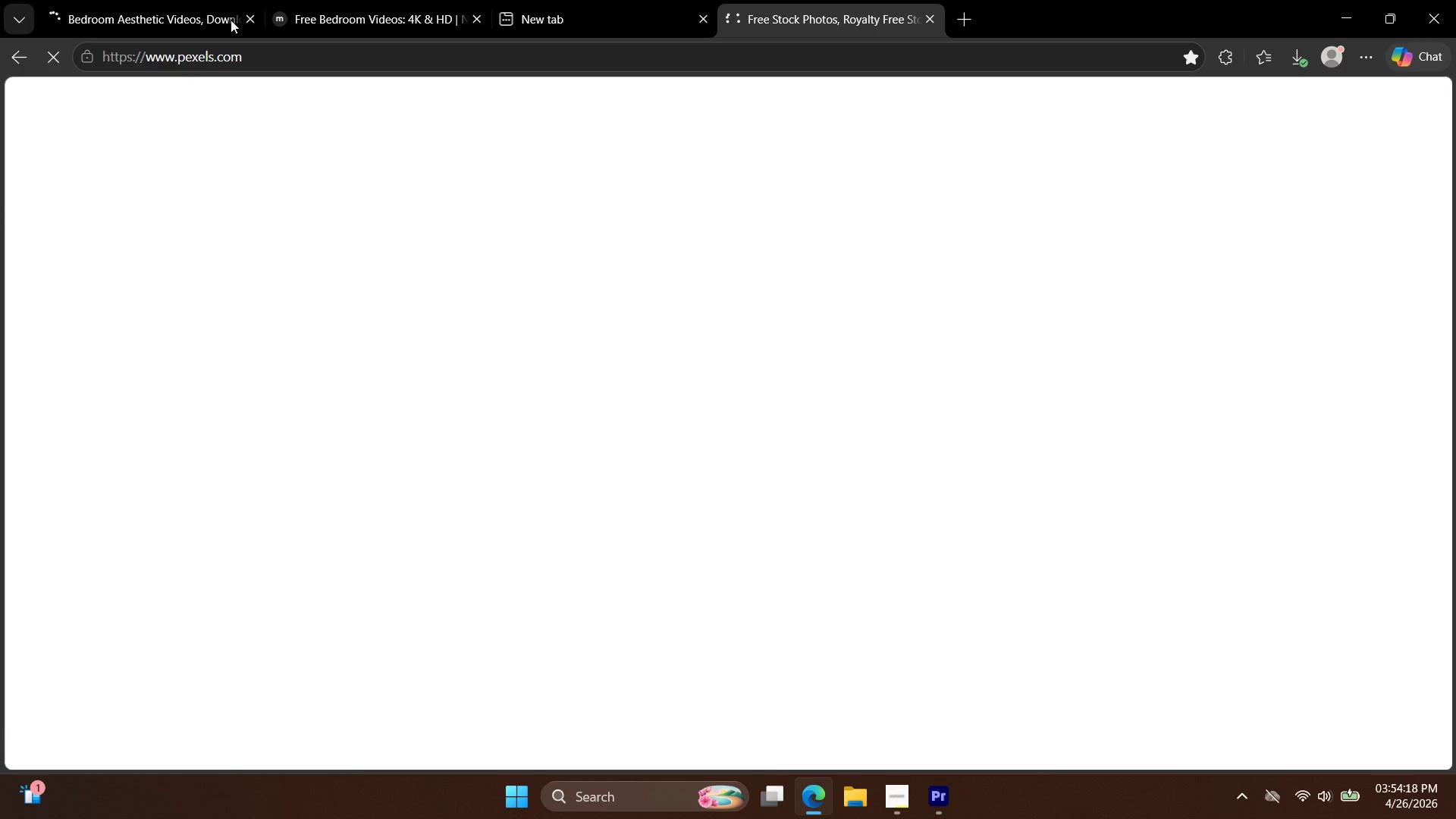 
left_click([241, 17])
 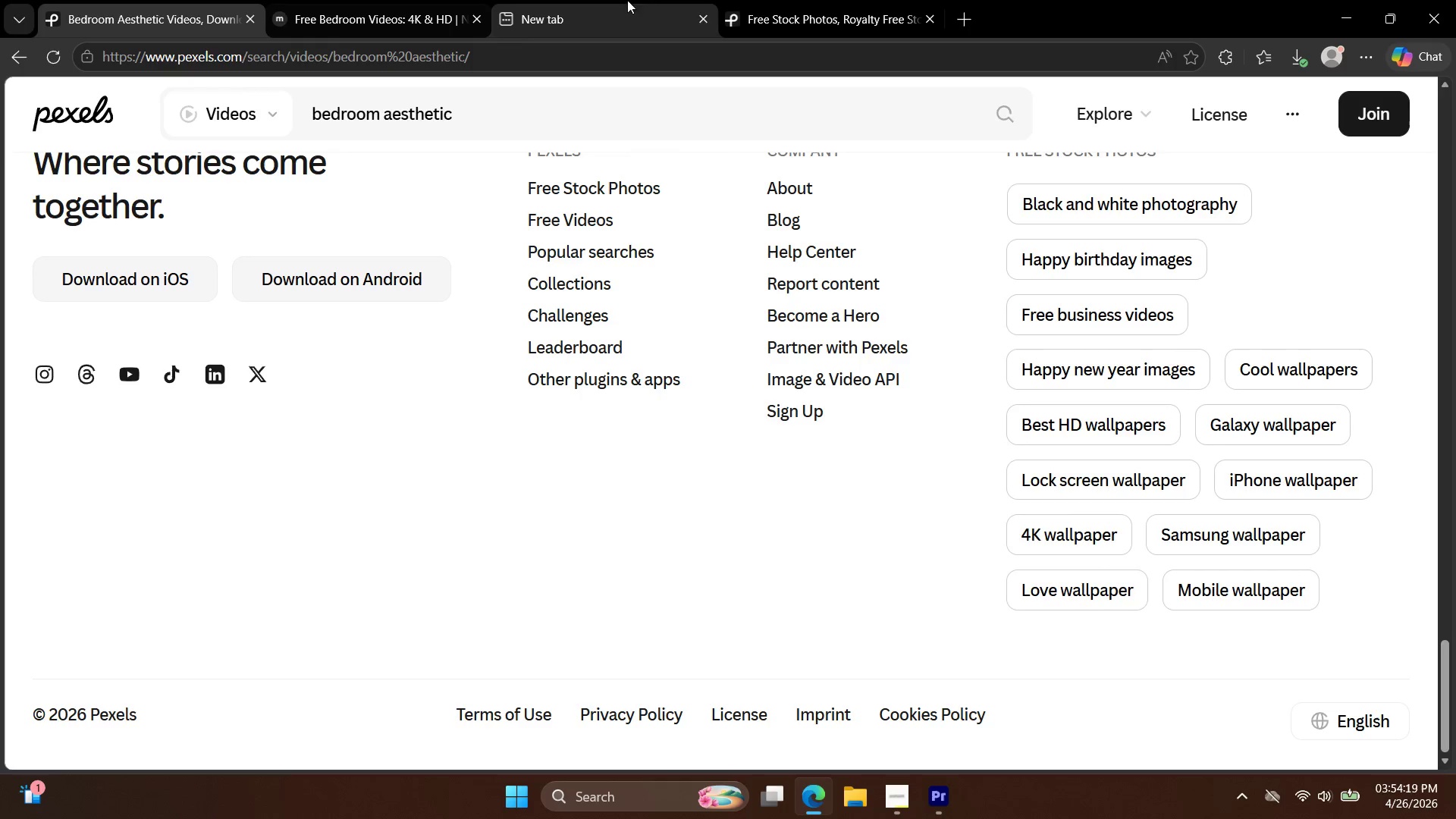 
left_click([717, 9])
 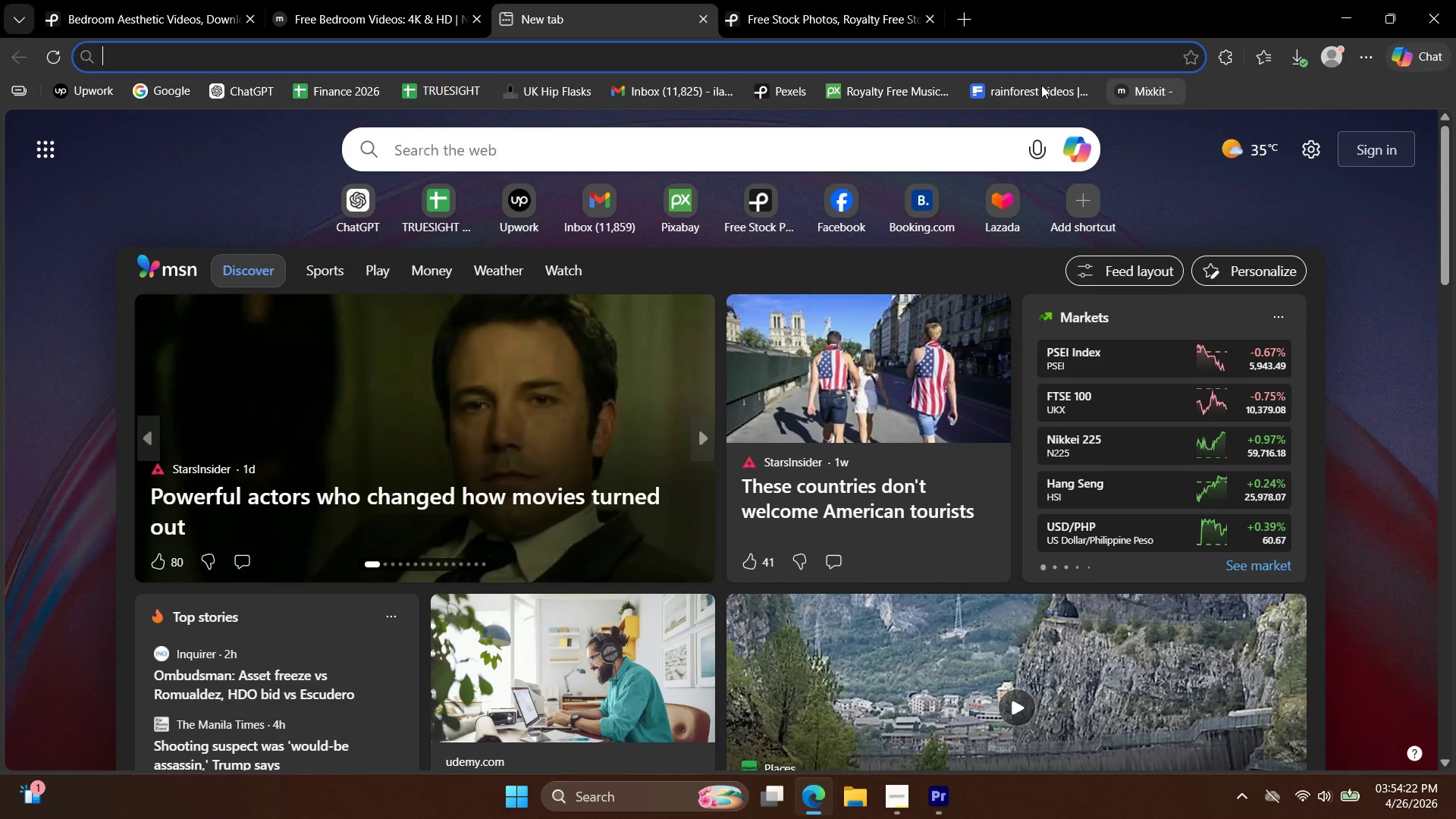 
left_click([795, 17])
 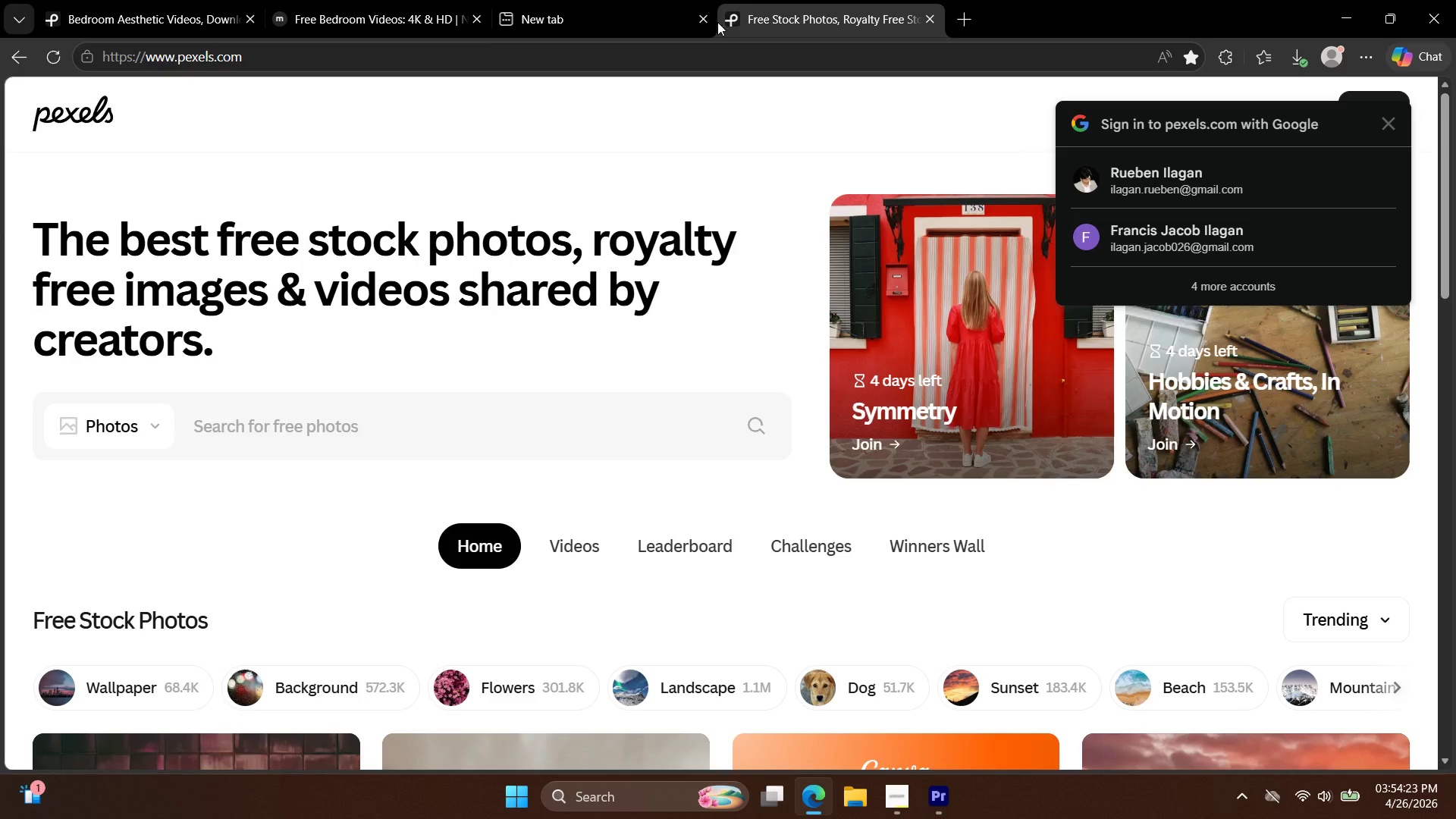 
left_click([701, 17])
 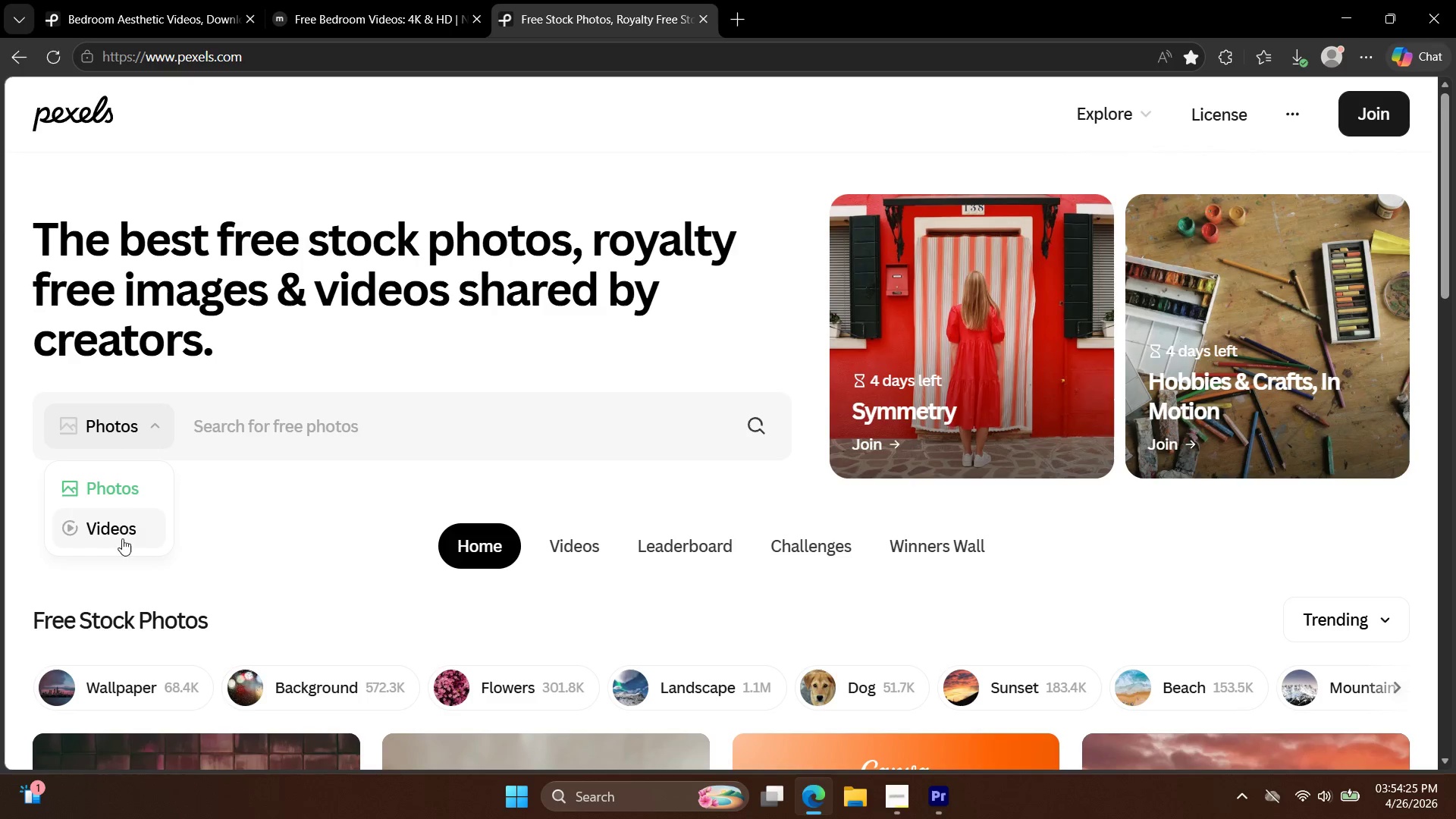 
left_click([307, 425])
 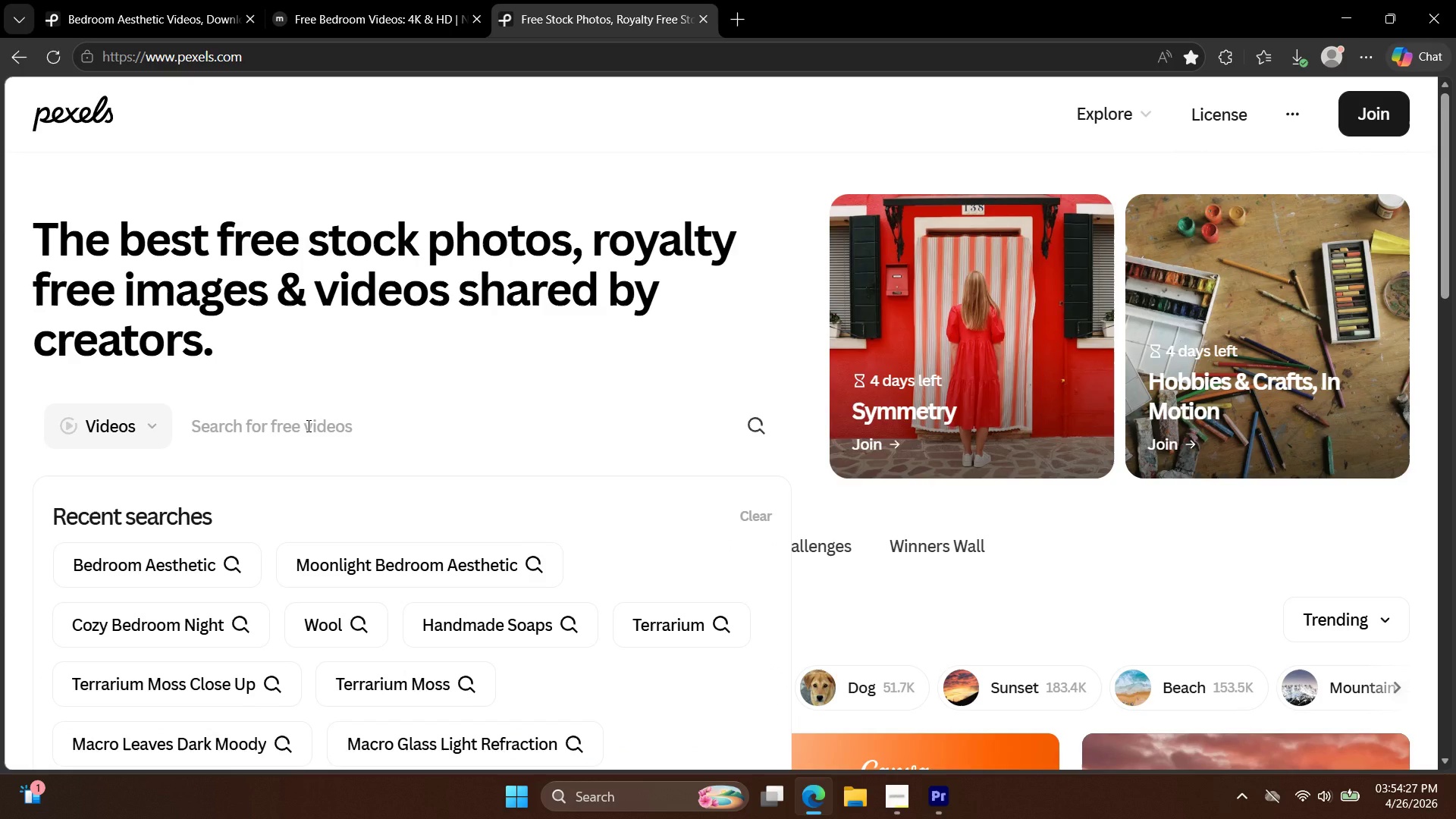 
key(Control+ControlRight)
 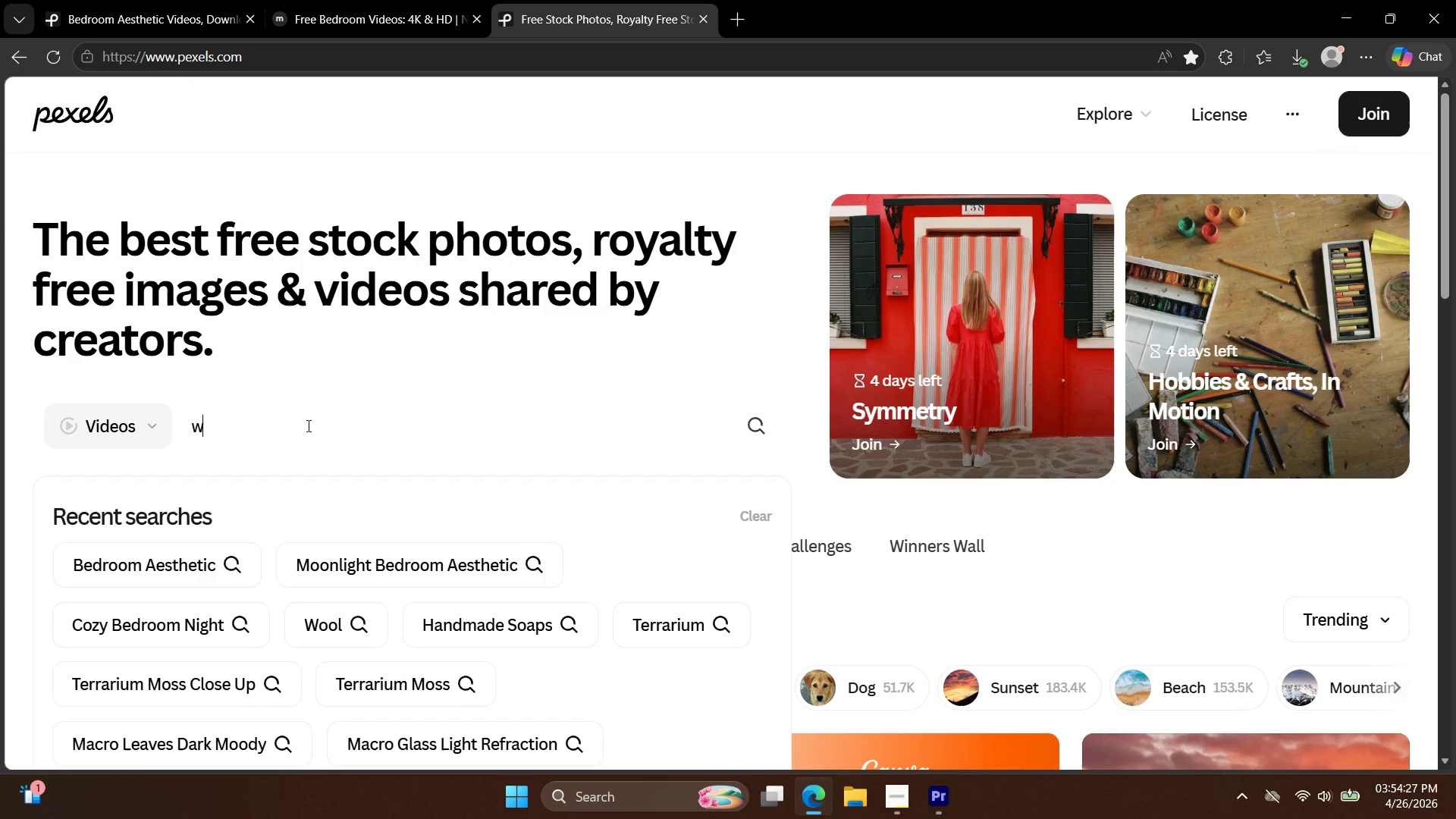 
type(wool close up)
 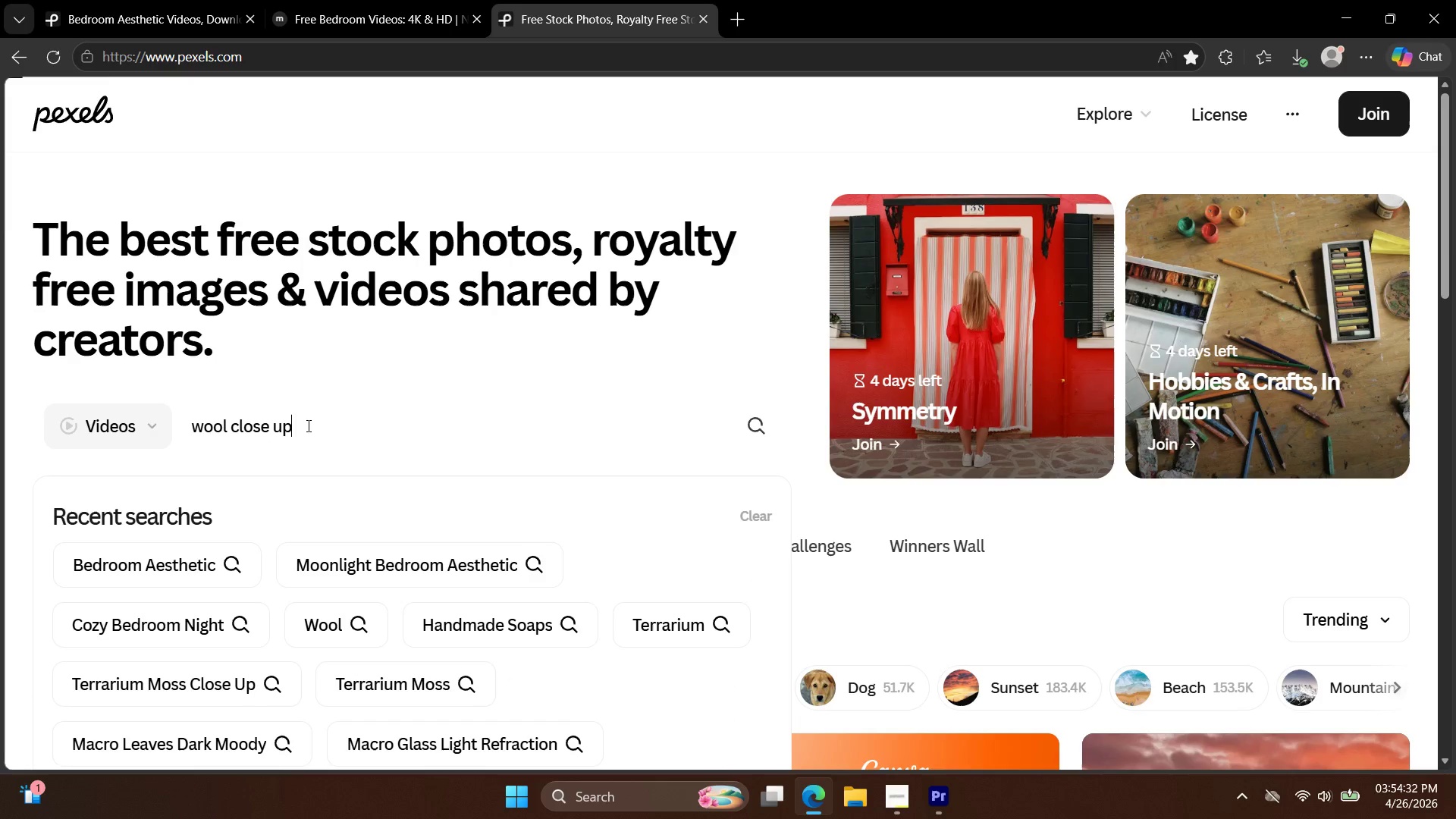 
key(Enter)
 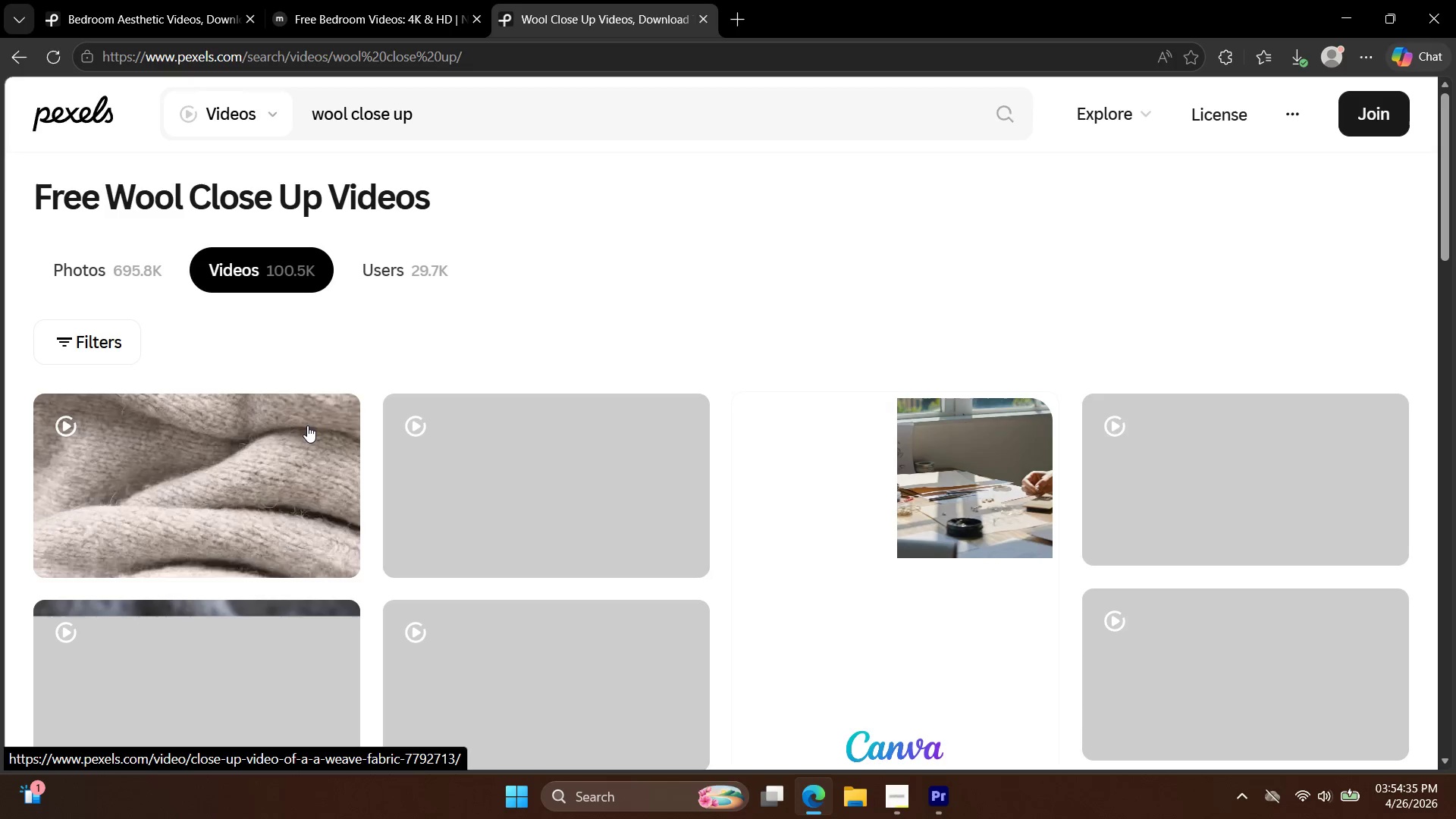 
scroll: coordinate [344, 449], scroll_direction: down, amount: 7.0
 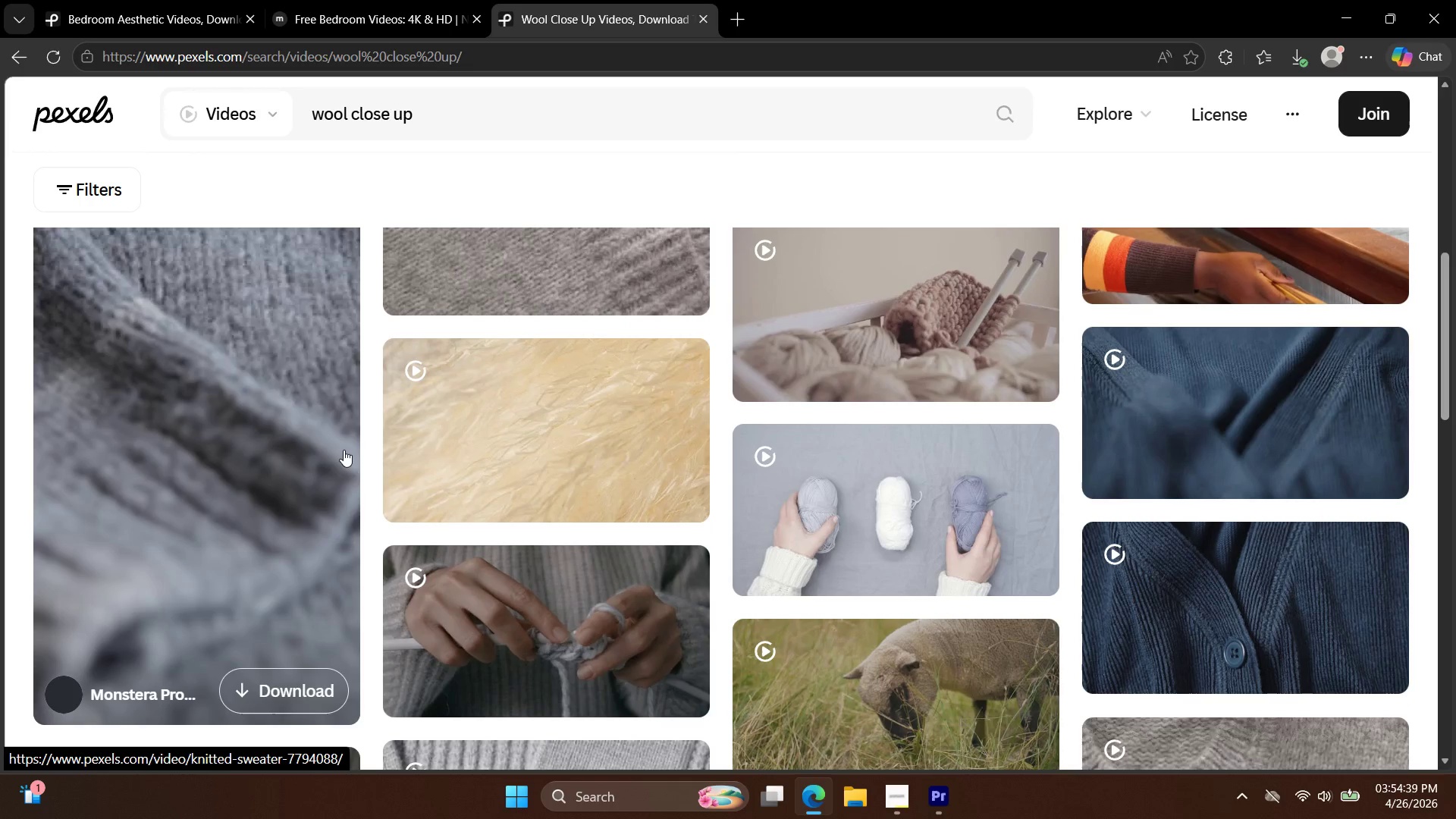 
scroll: coordinate [343, 449], scroll_direction: up, amount: 3.0
 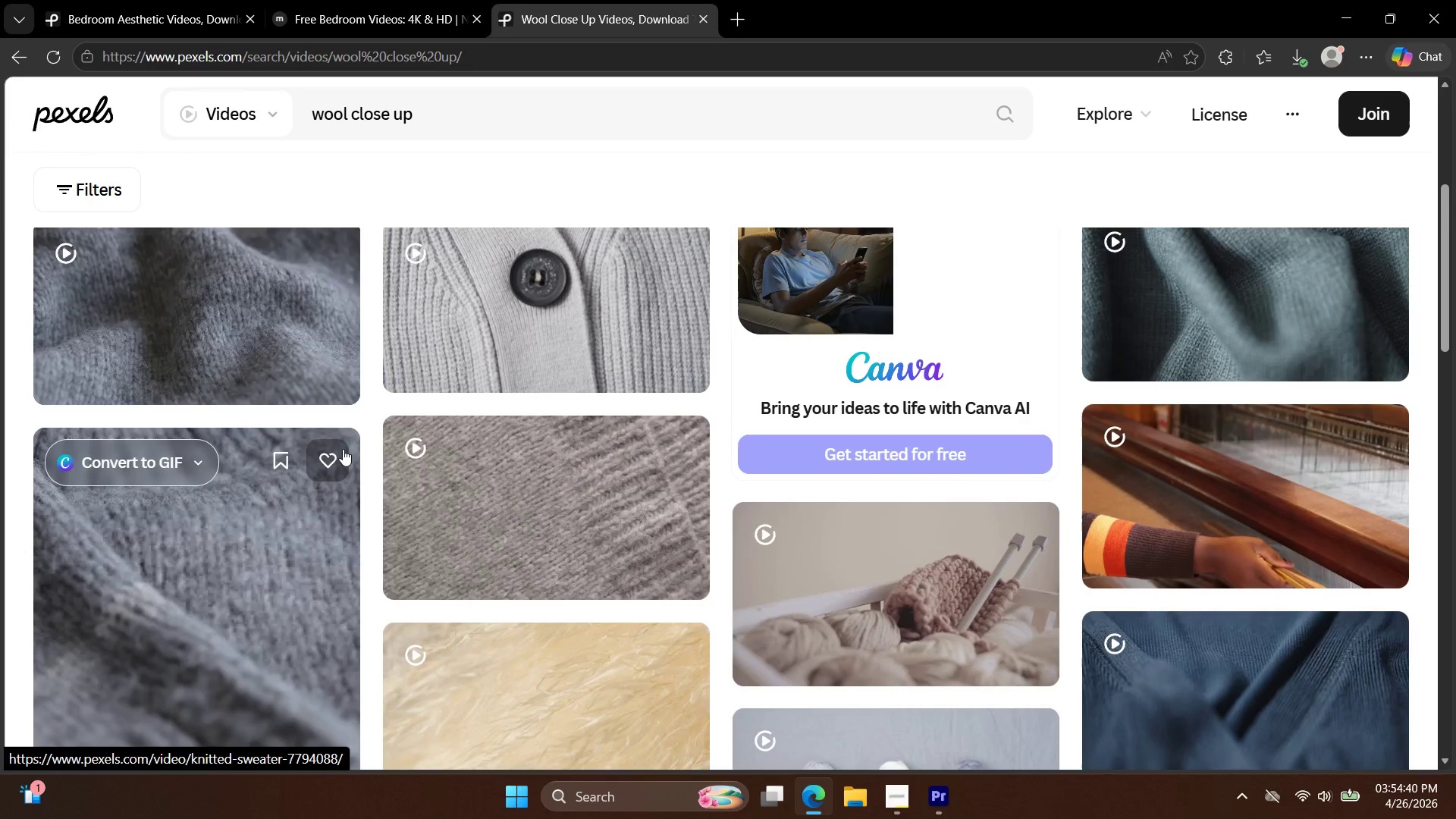 
scroll: coordinate [341, 448], scroll_direction: down, amount: 9.0
 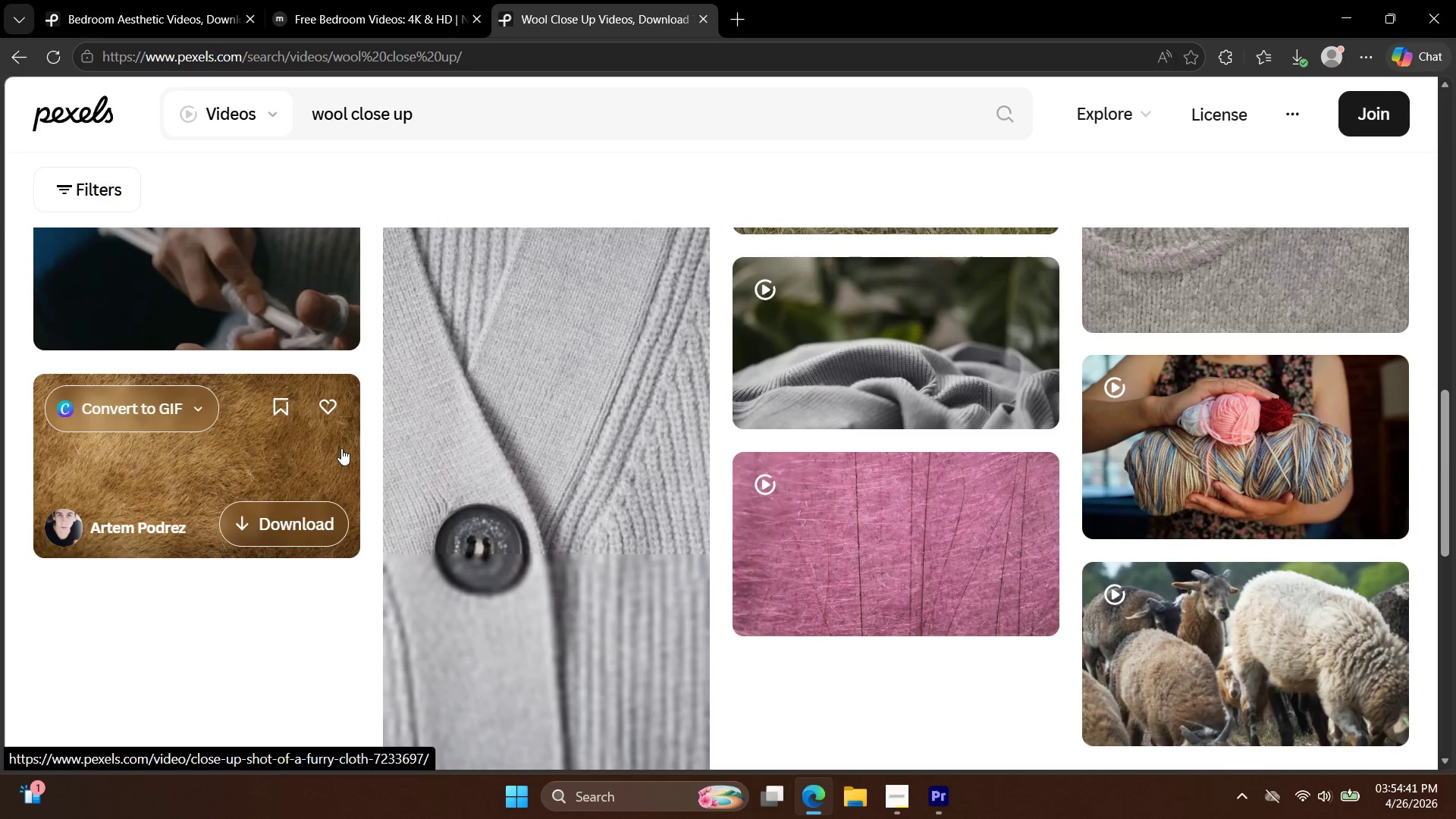 
scroll: coordinate [337, 450], scroll_direction: up, amount: 11.0
 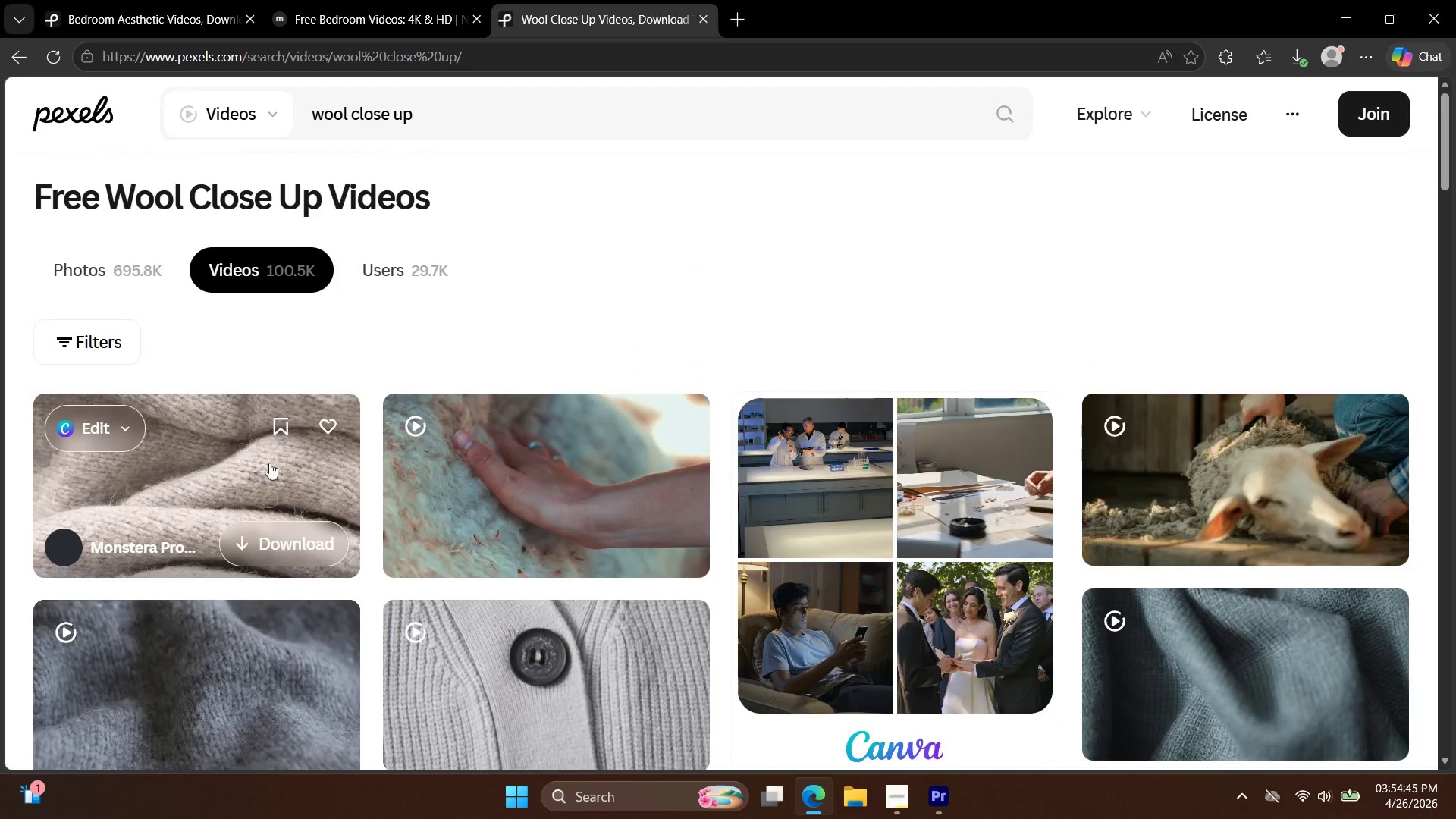 
scroll: coordinate [278, 569], scroll_direction: down, amount: 5.0
 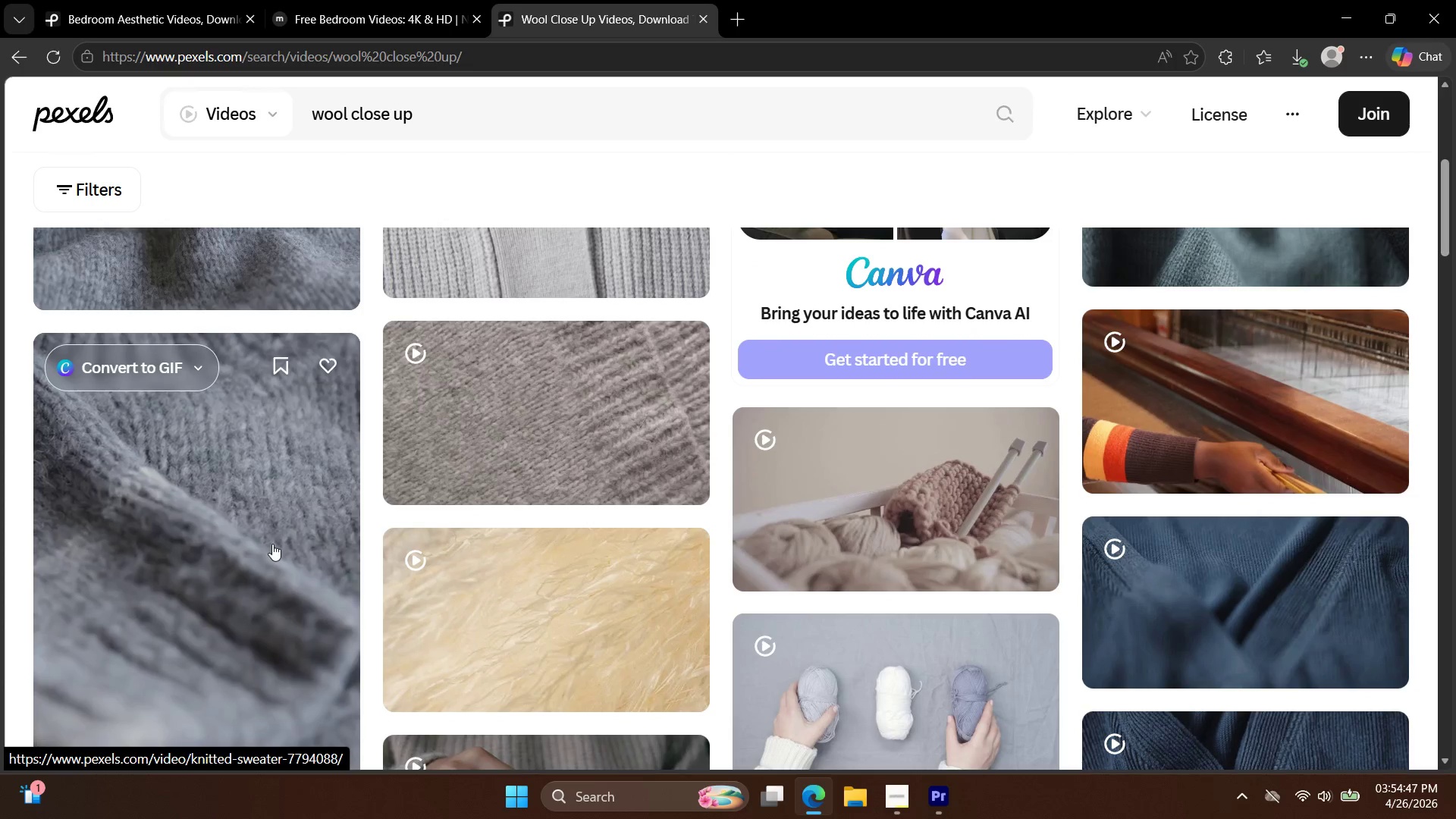 
scroll: coordinate [265, 312], scroll_direction: up, amount: 5.0
 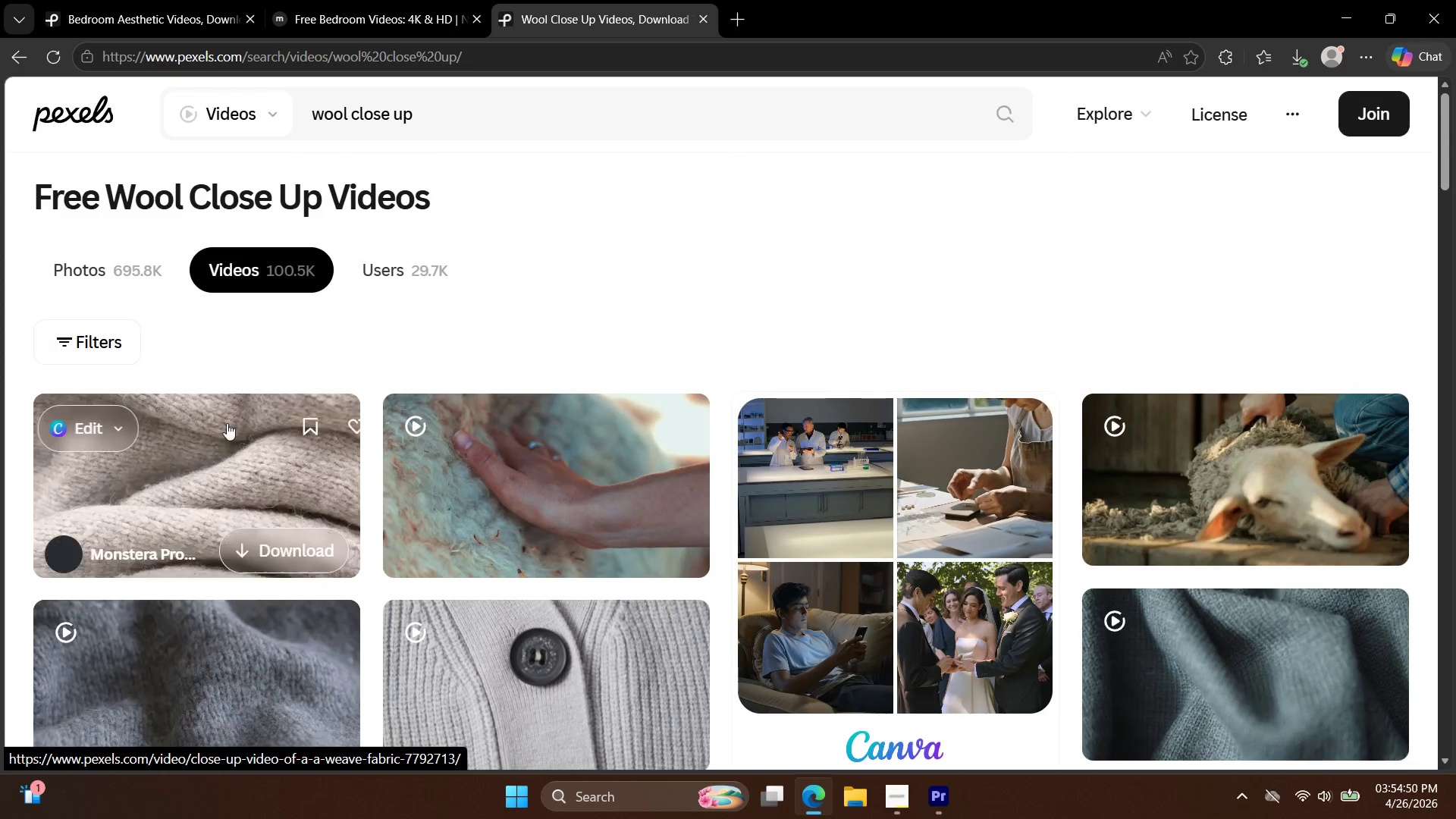 
left_click([227, 426])
 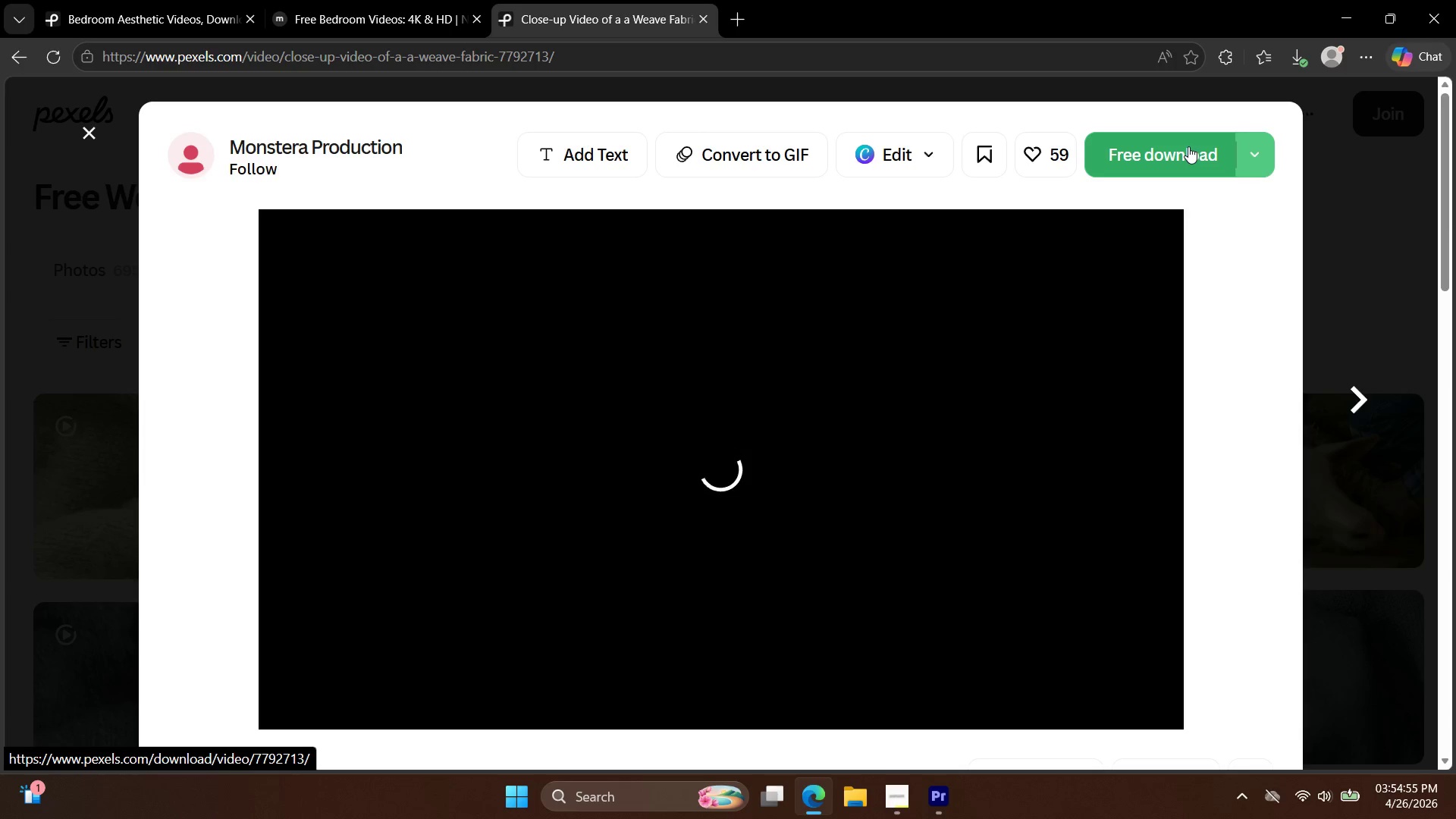 
wait(6.94)
 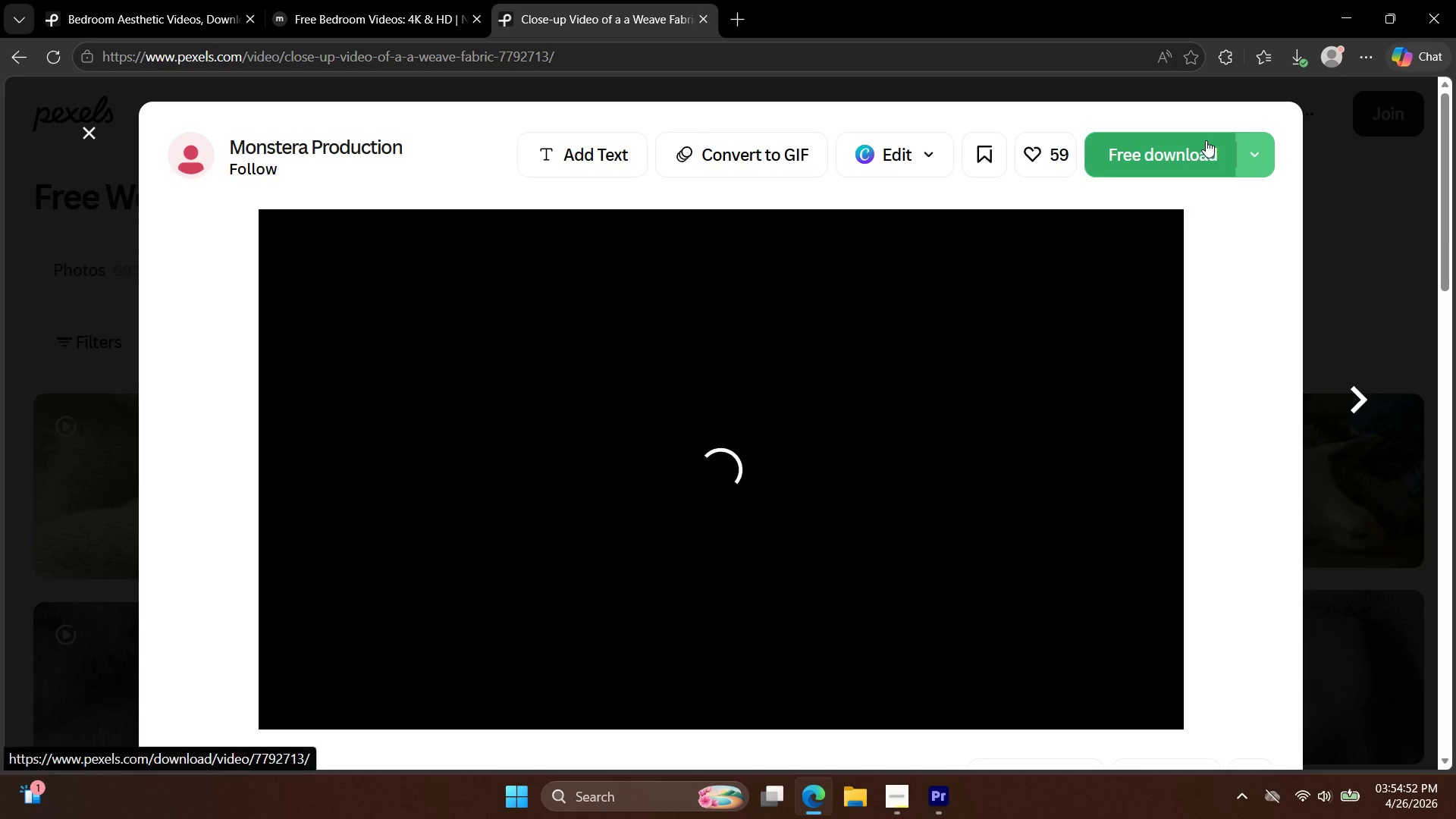 
left_click([1188, 146])
 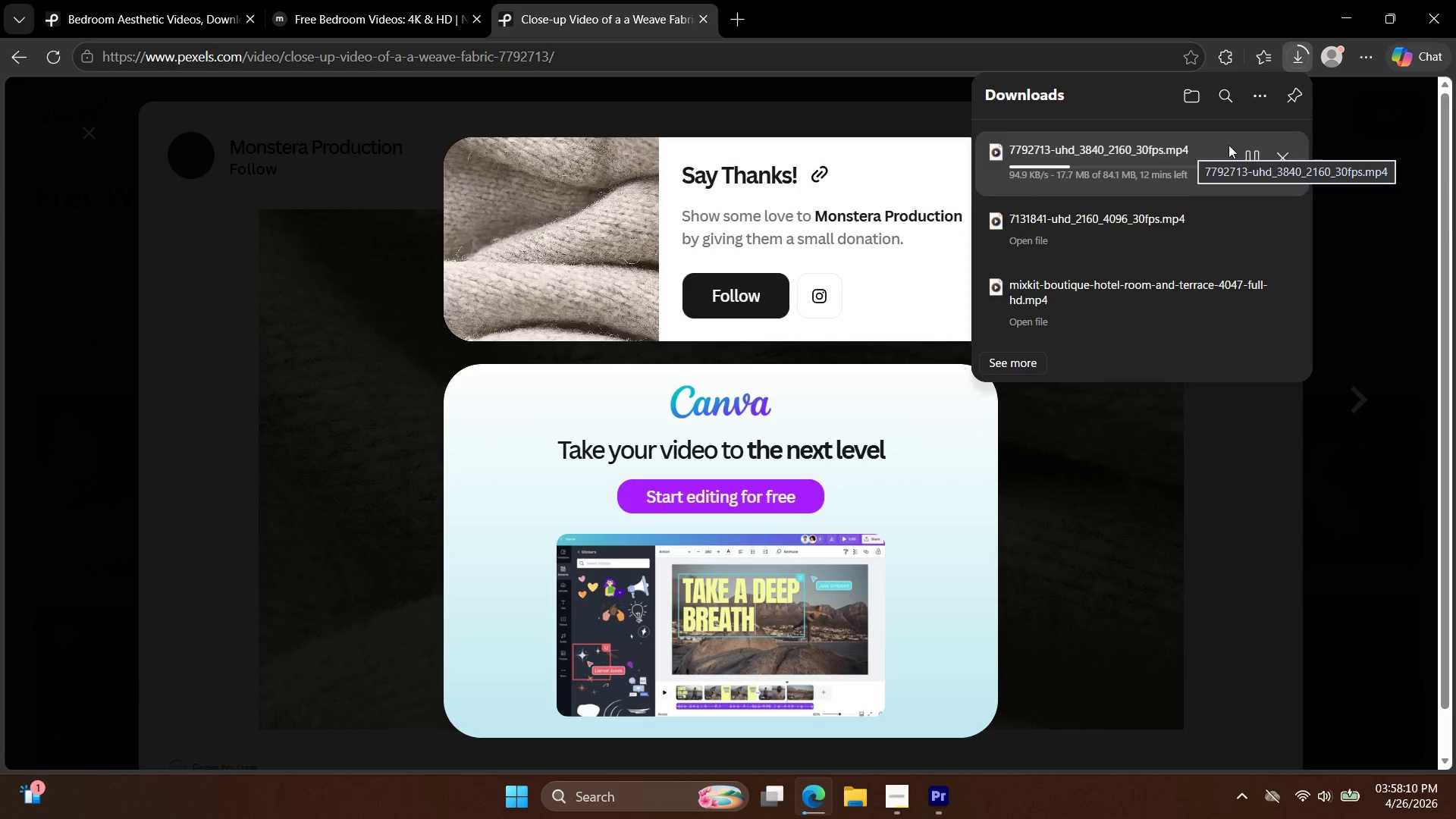 
wait(198.83)
 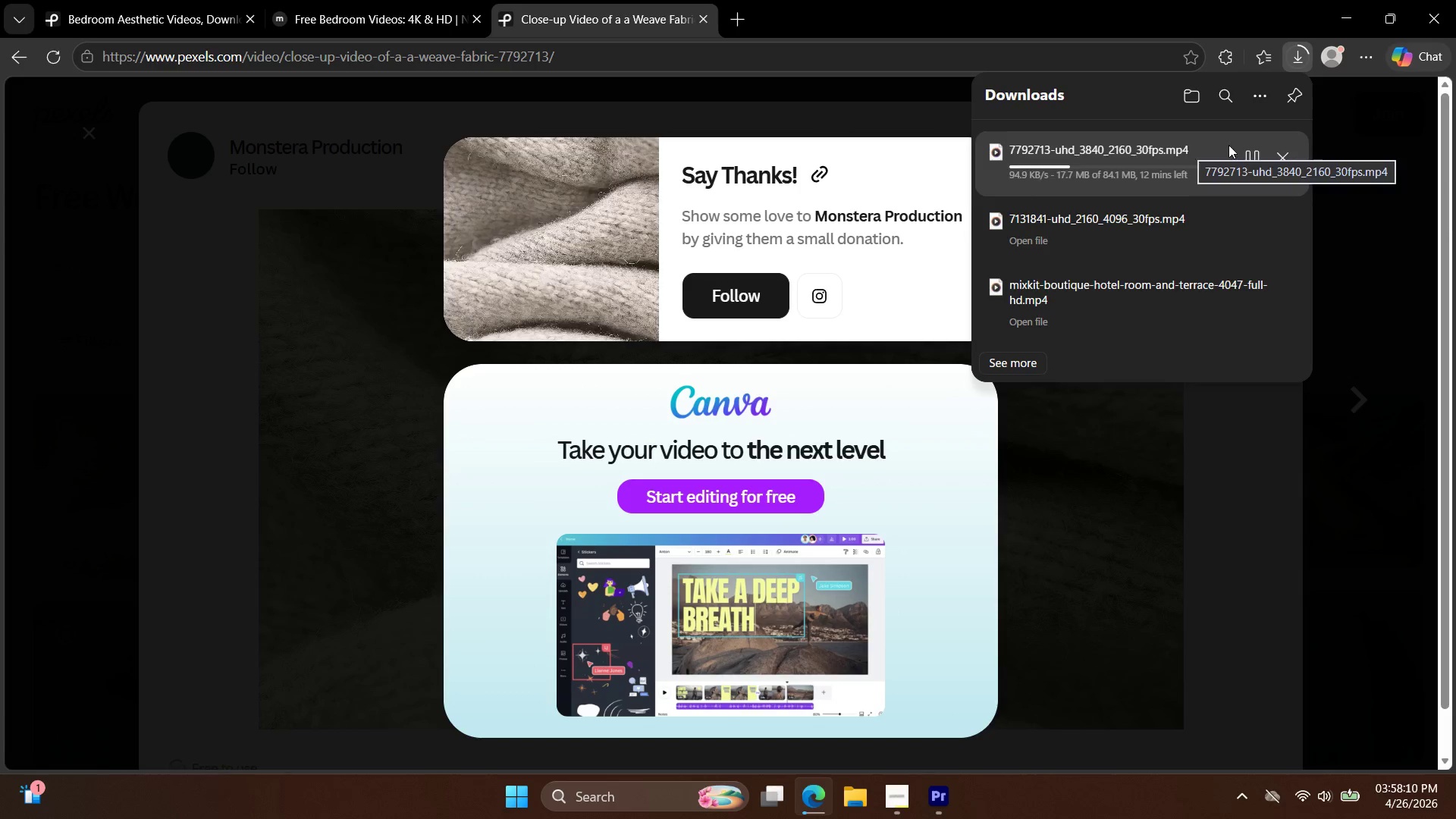 
mouse_move([730, 7])
 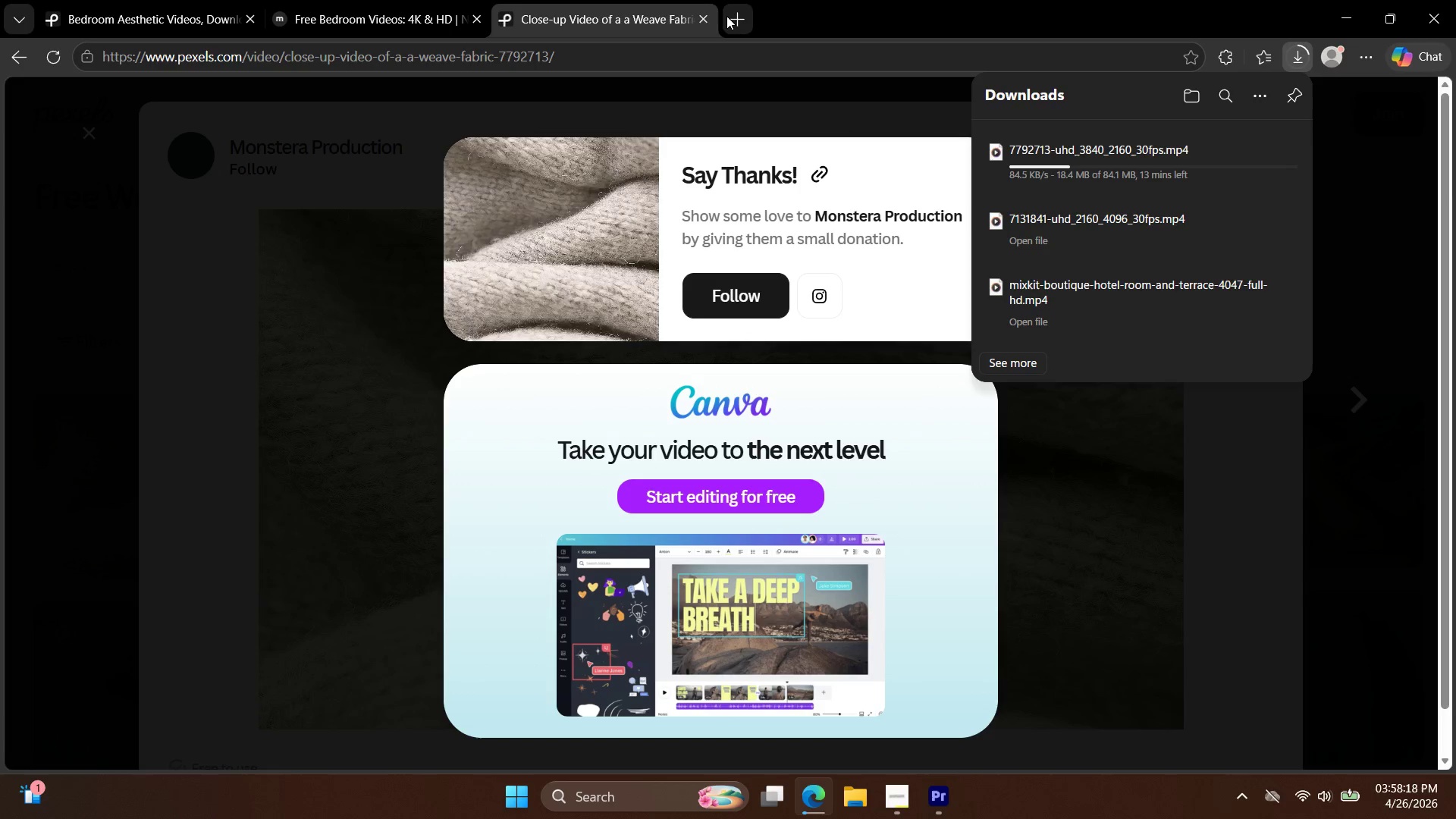 
left_click([726, 16])
 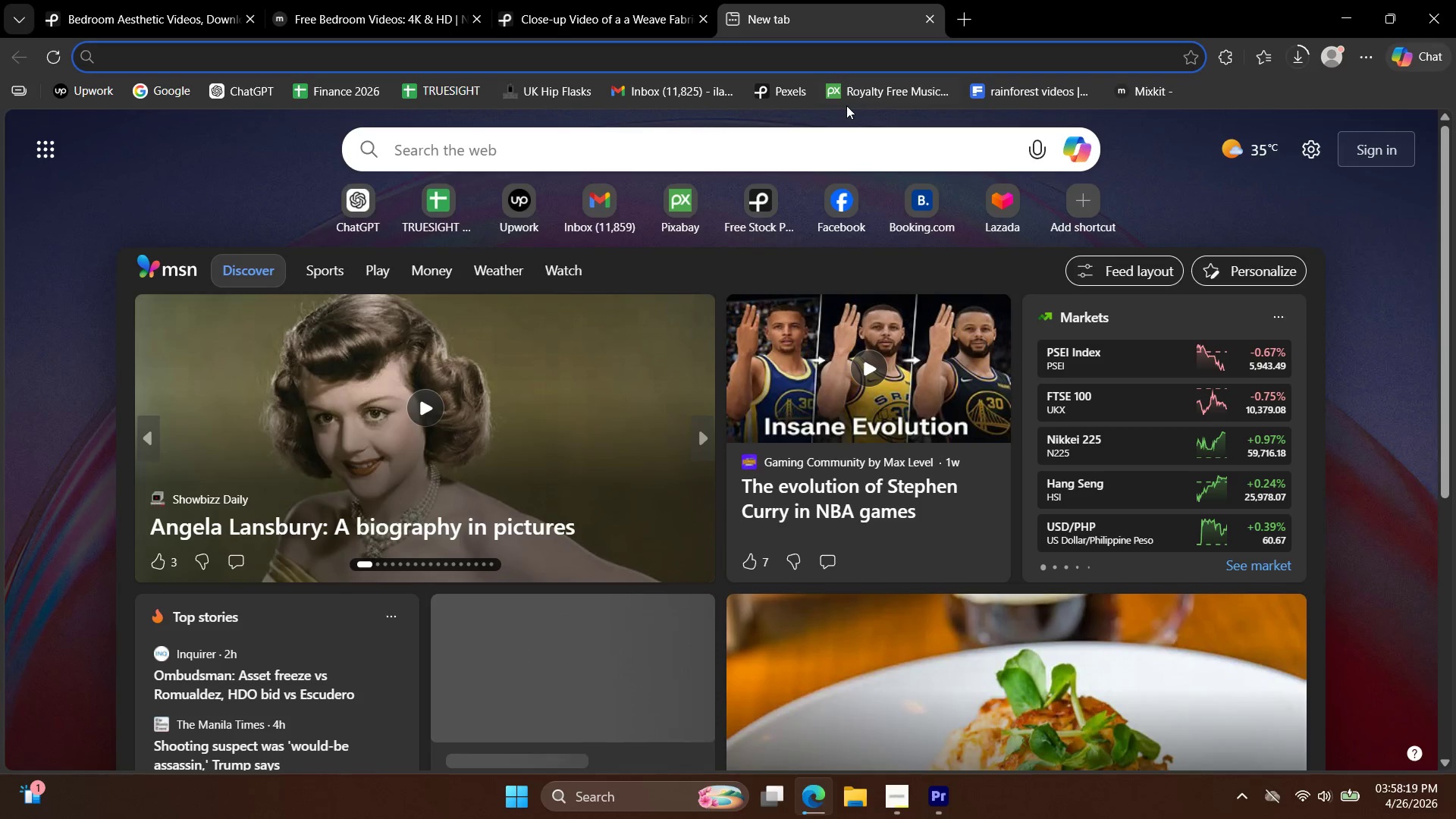 
mouse_move([624, 93])
 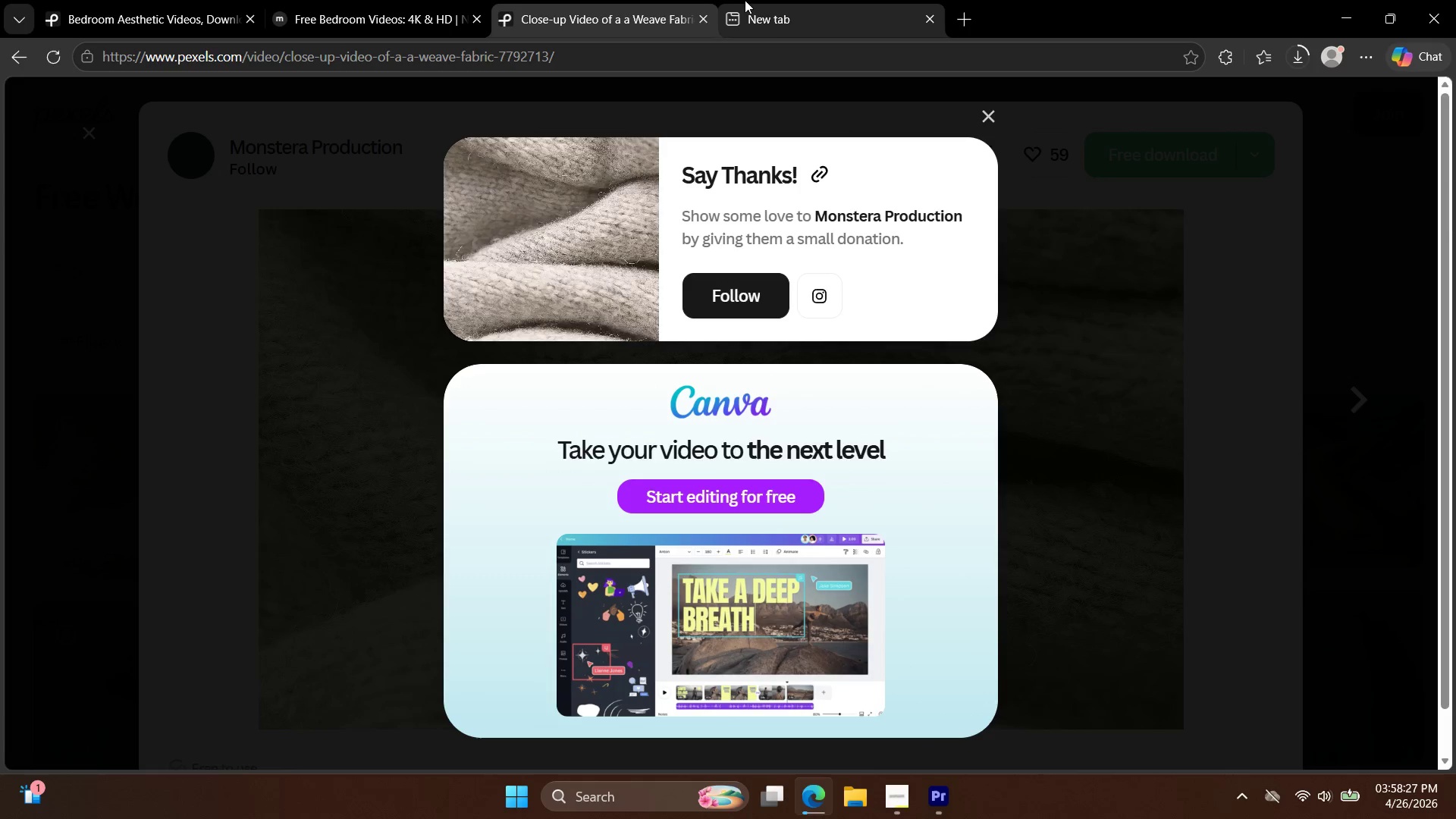 
left_click([460, 0])
 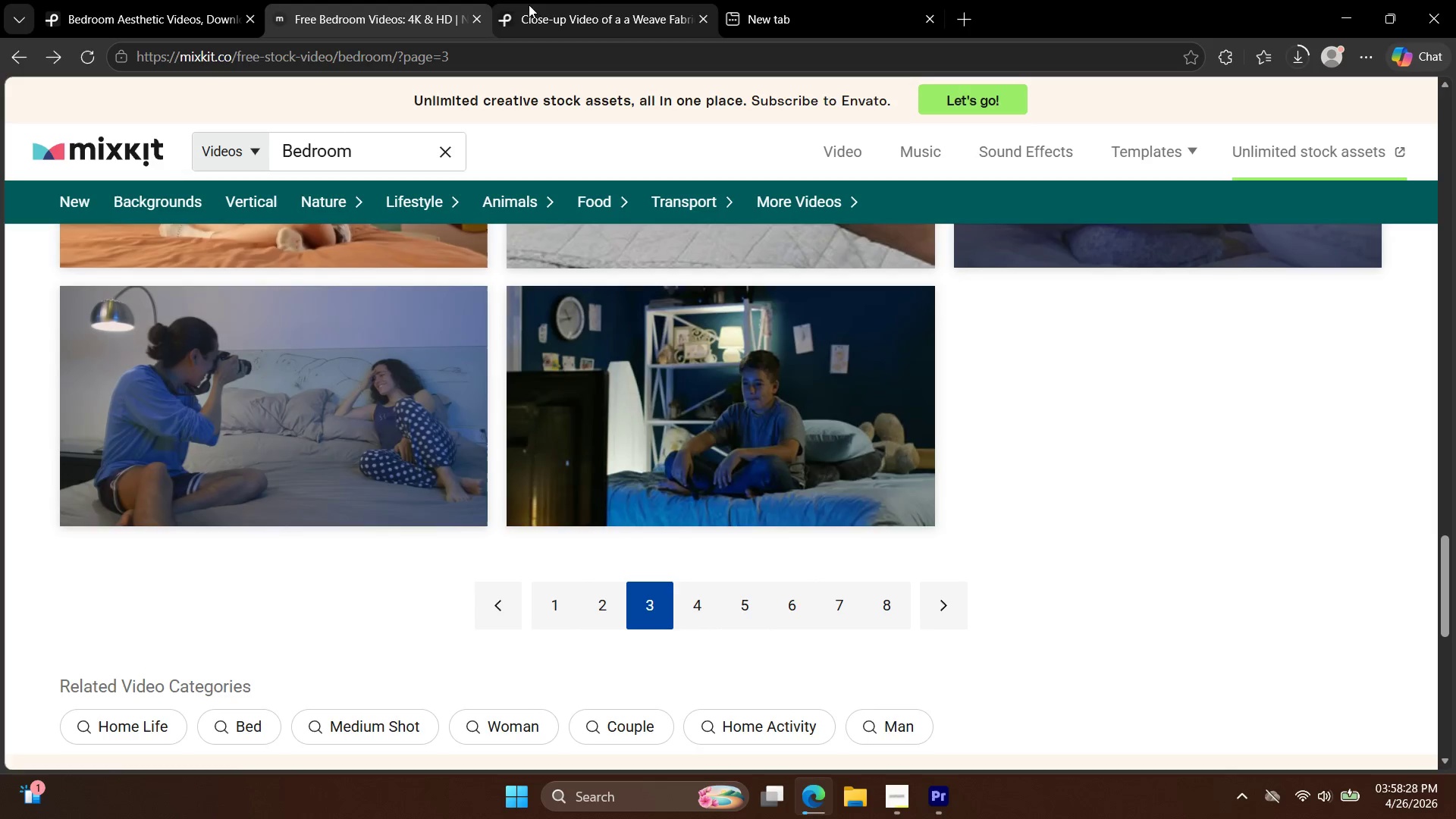 
left_click([611, 2])
 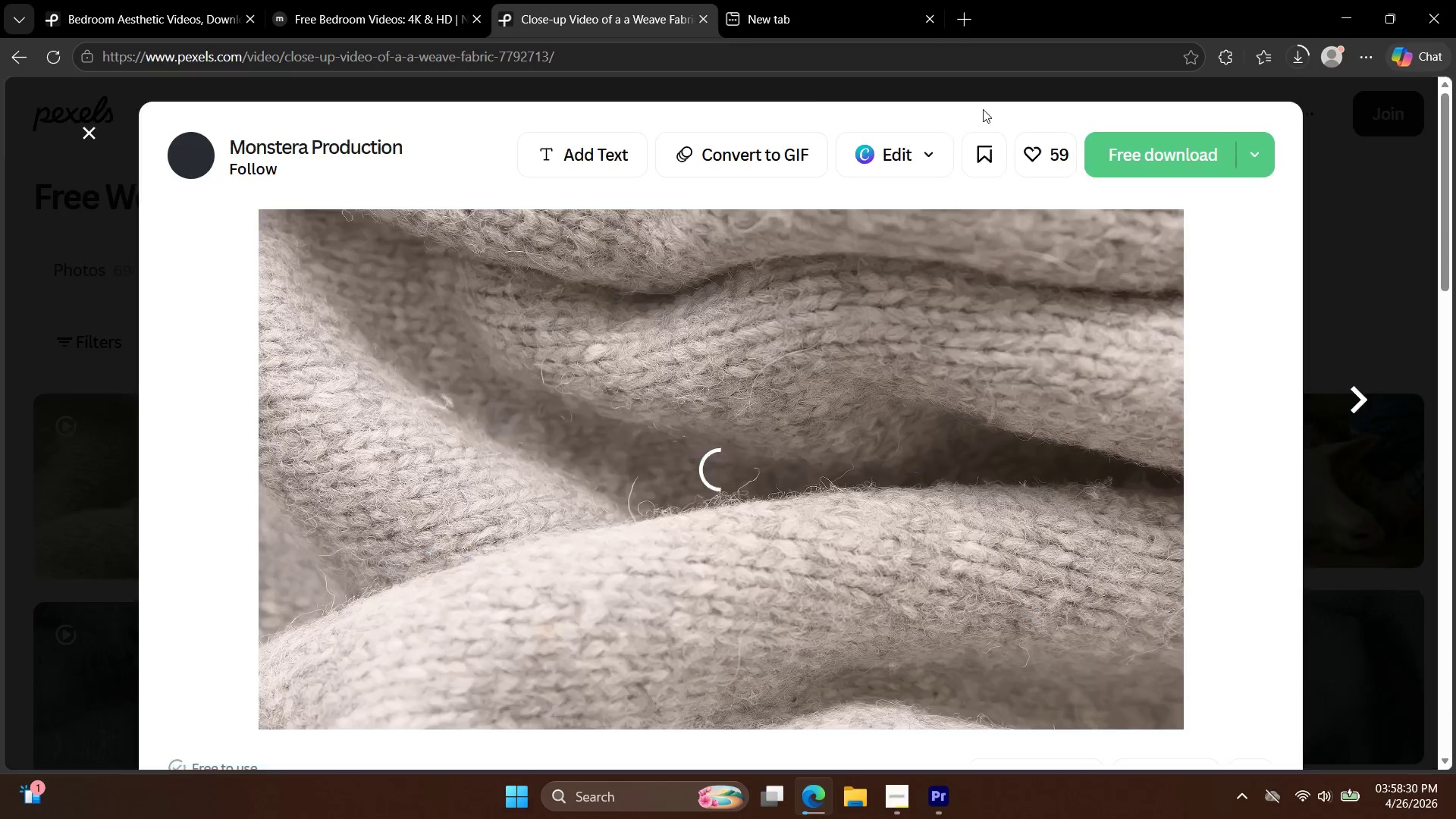 
key(Escape)
 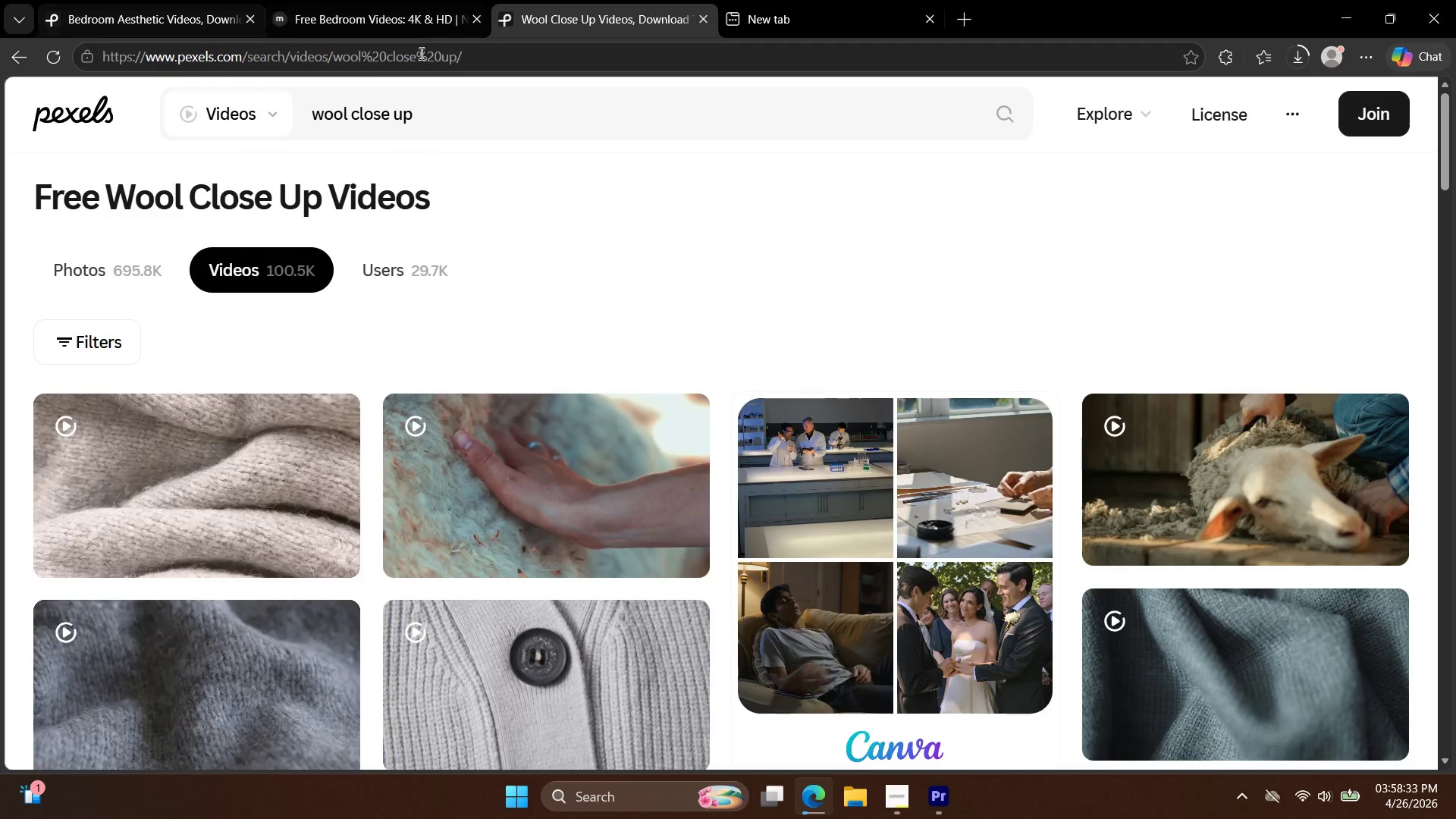 
double_click([381, 113])
 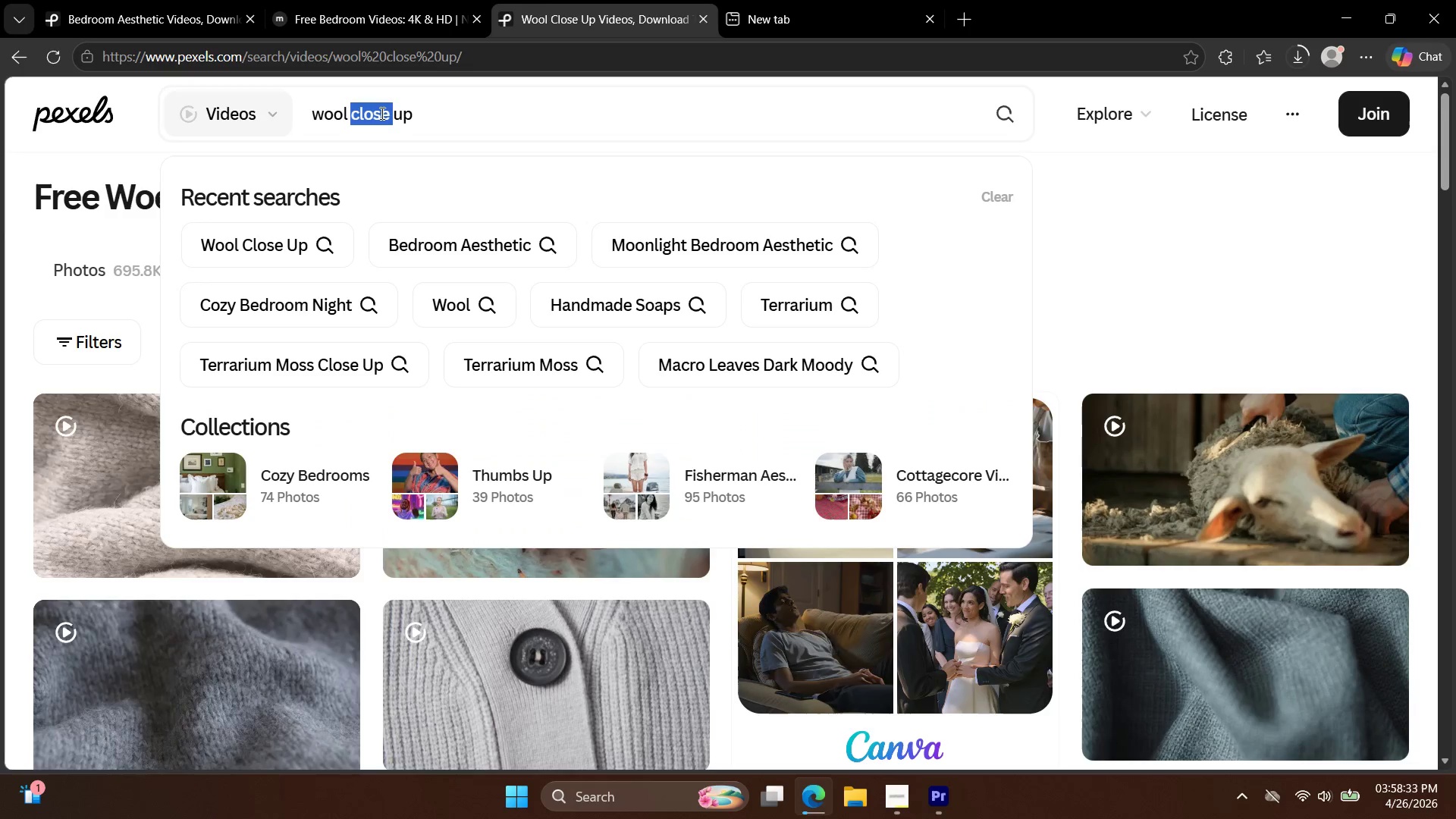 
triple_click([381, 113])
 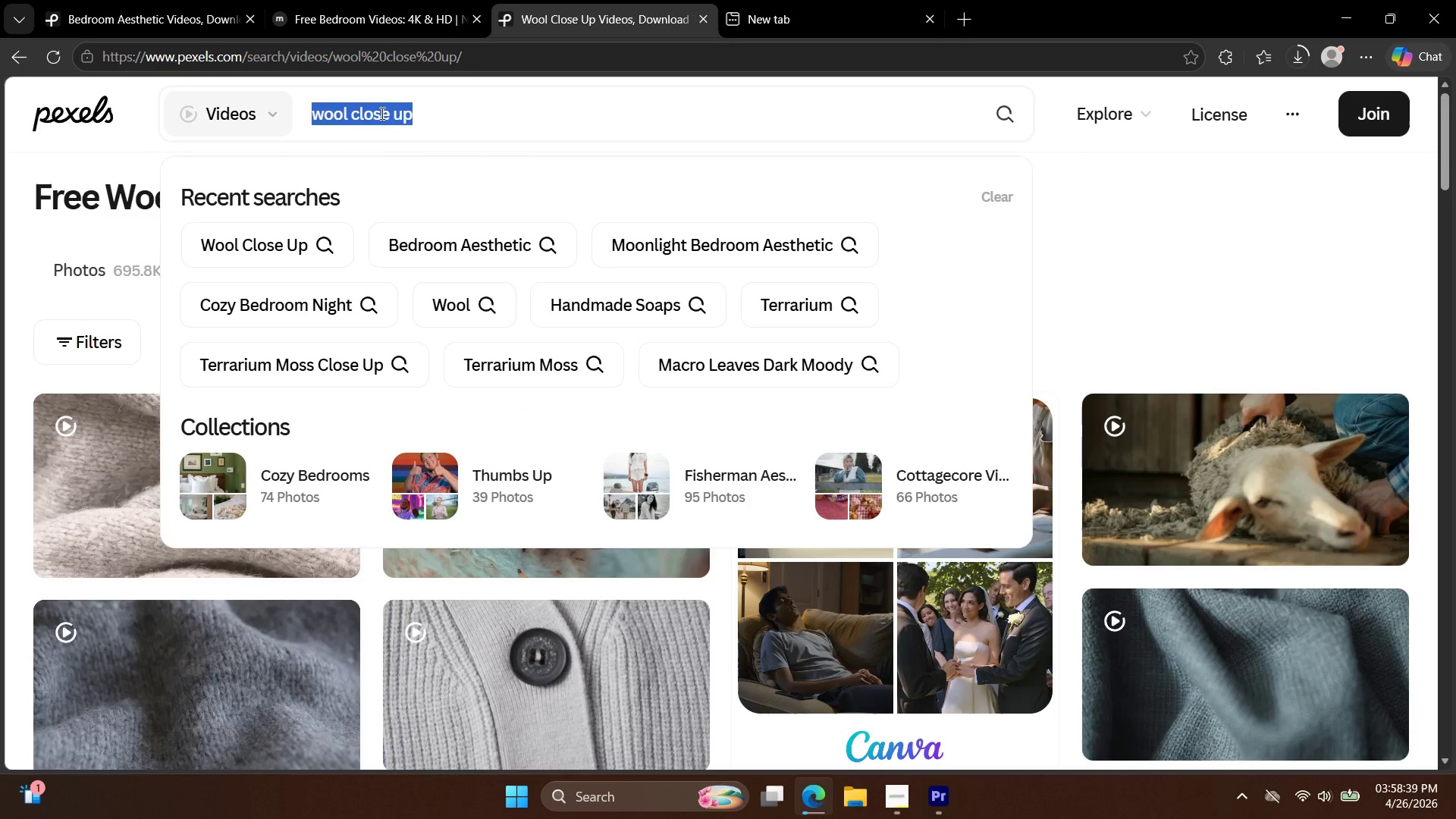 
wait(10.73)
 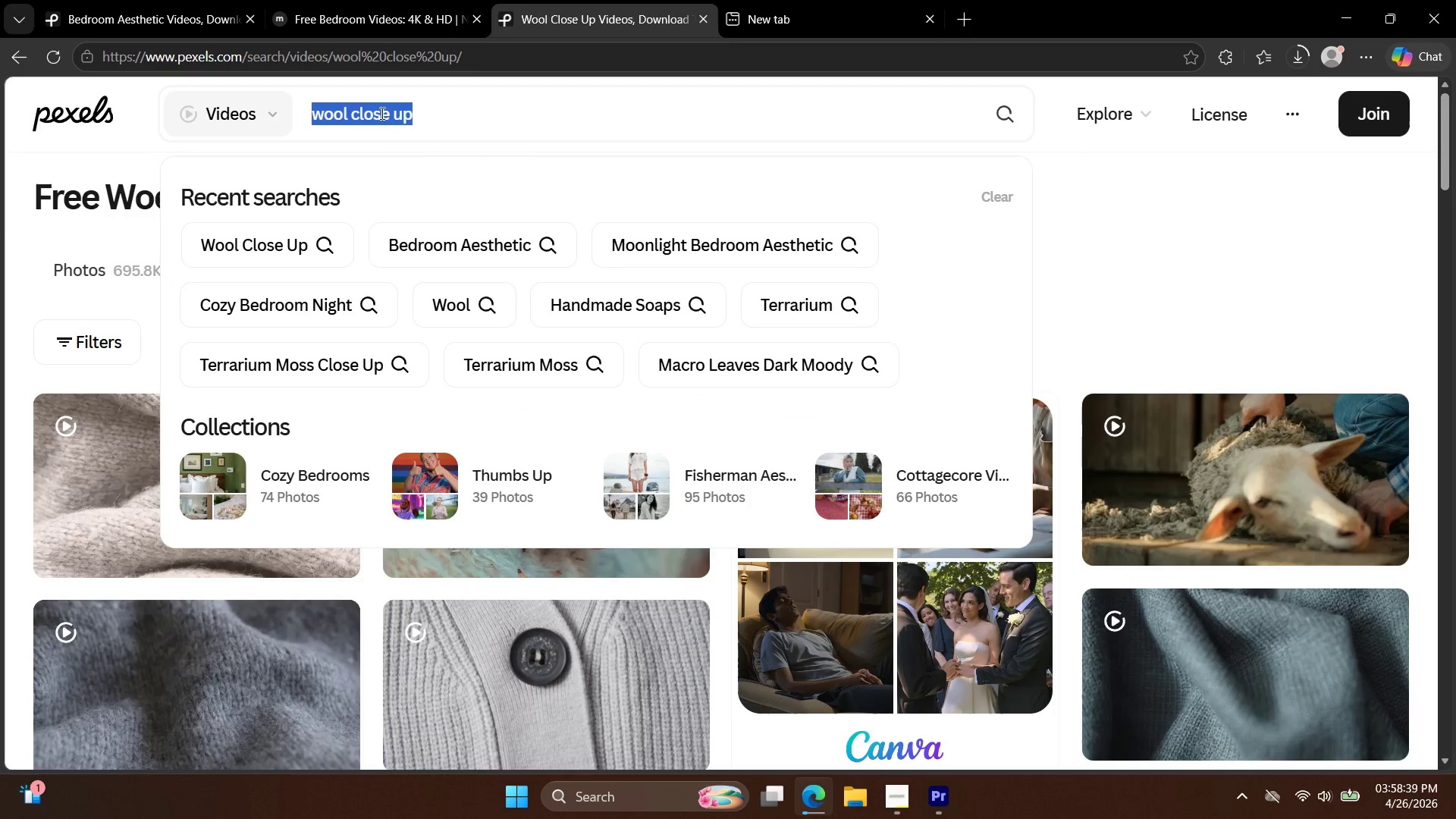 
type(pero)
key(Backspace)
type(son sleeping)
 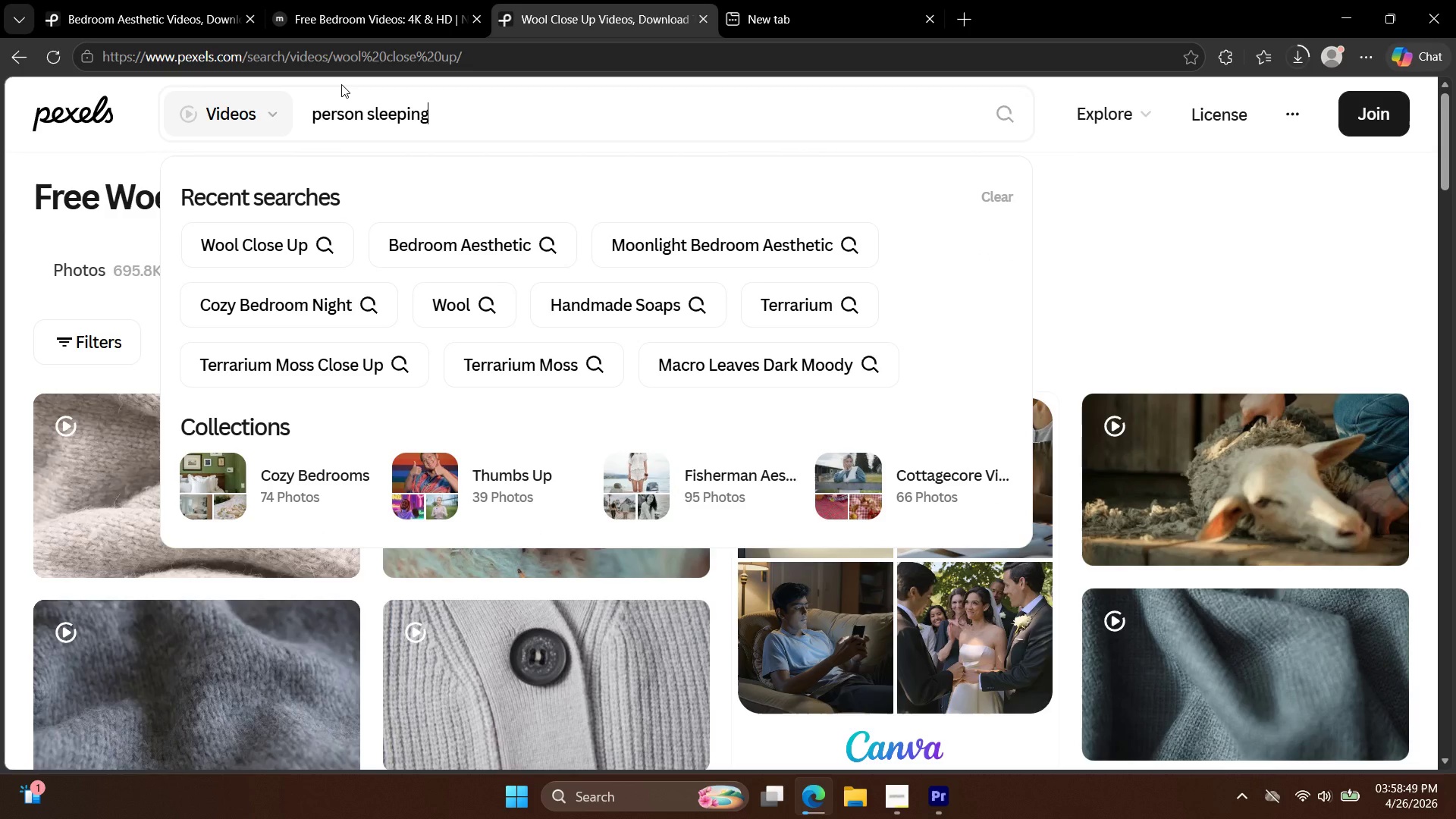 
key(Enter)
 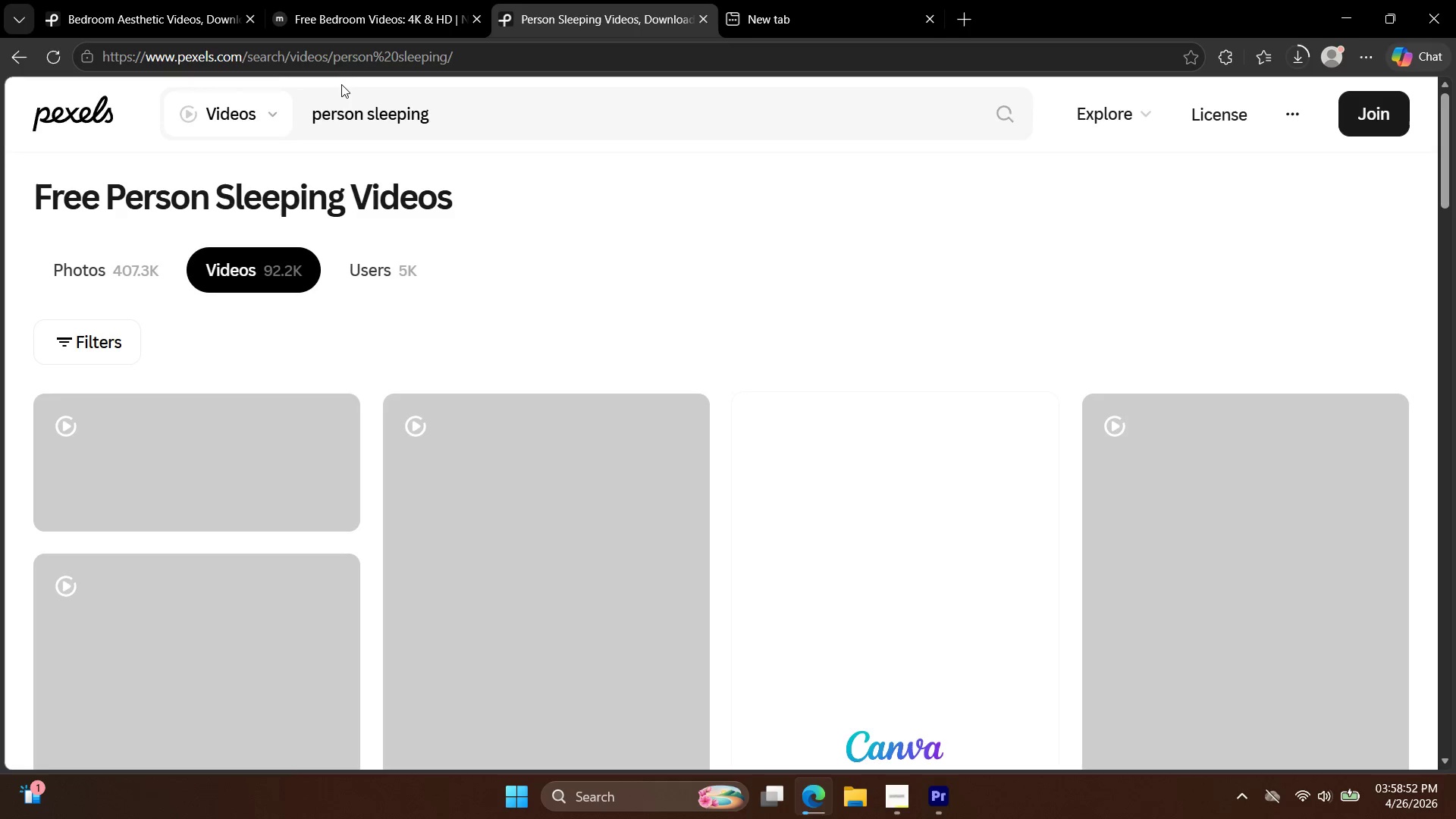 
wait(8.06)
 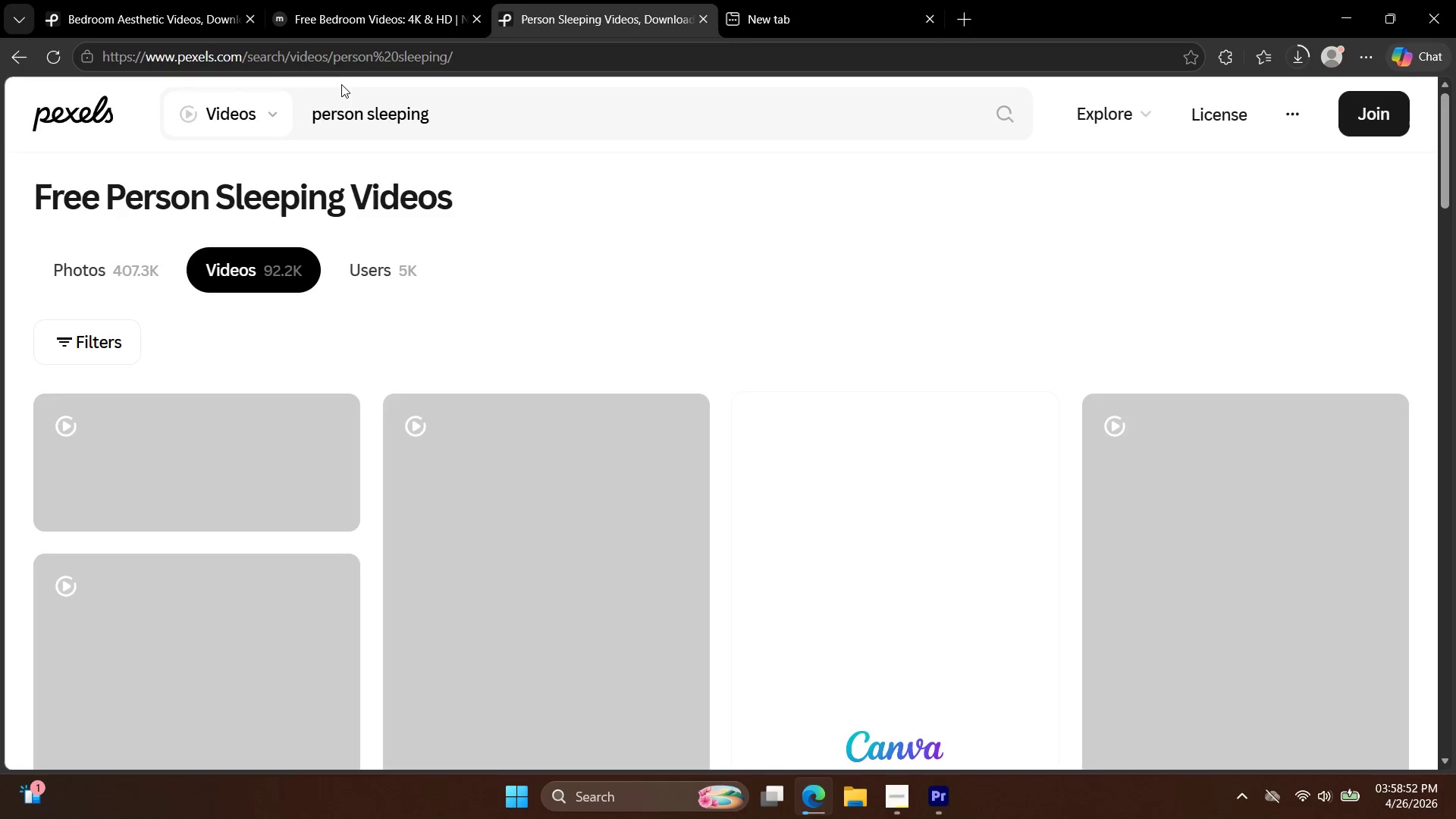 
scroll: coordinate [397, 122], scroll_direction: down, amount: 16.0
 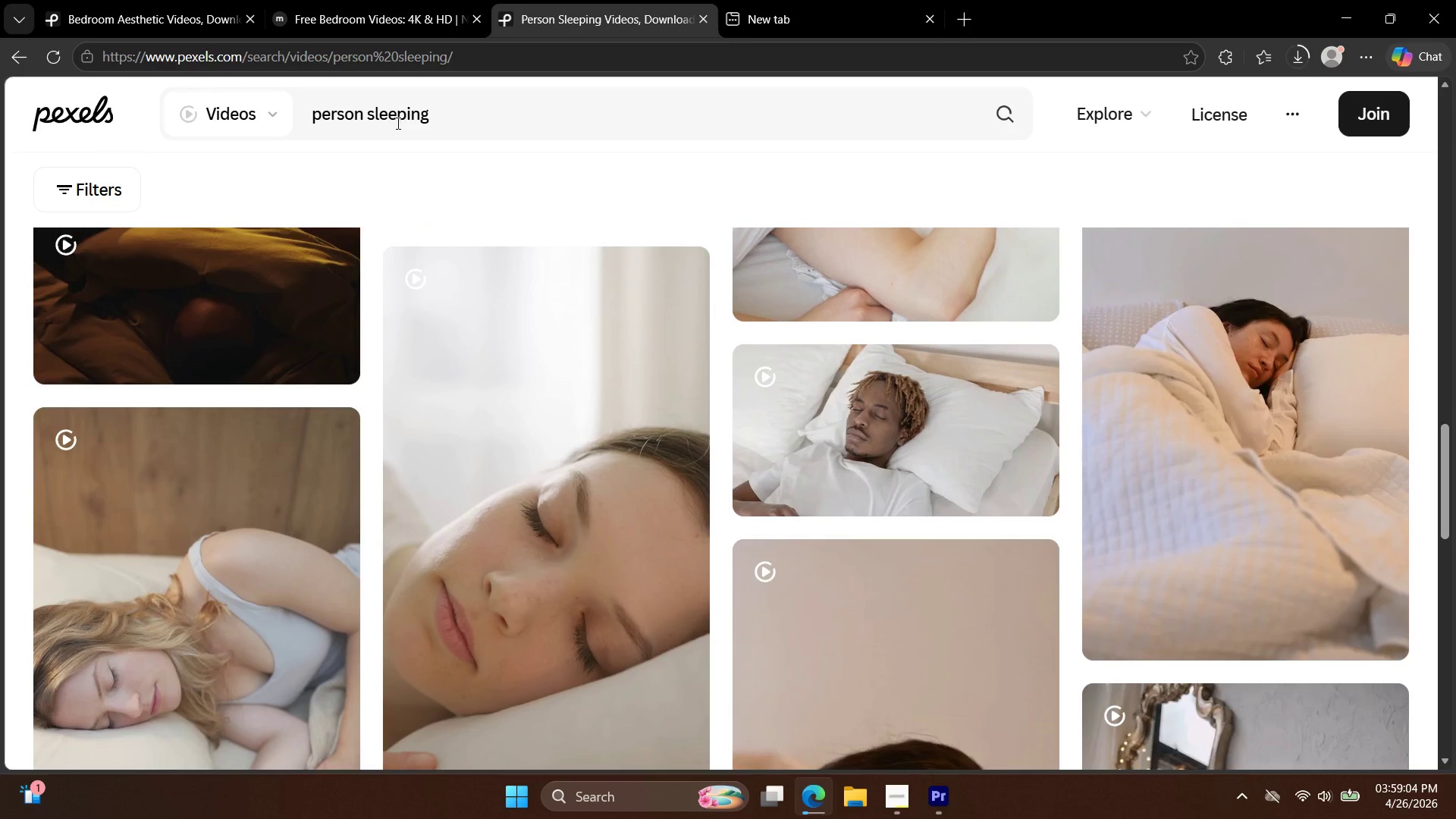 
scroll: coordinate [384, 155], scroll_direction: down, amount: 4.0
 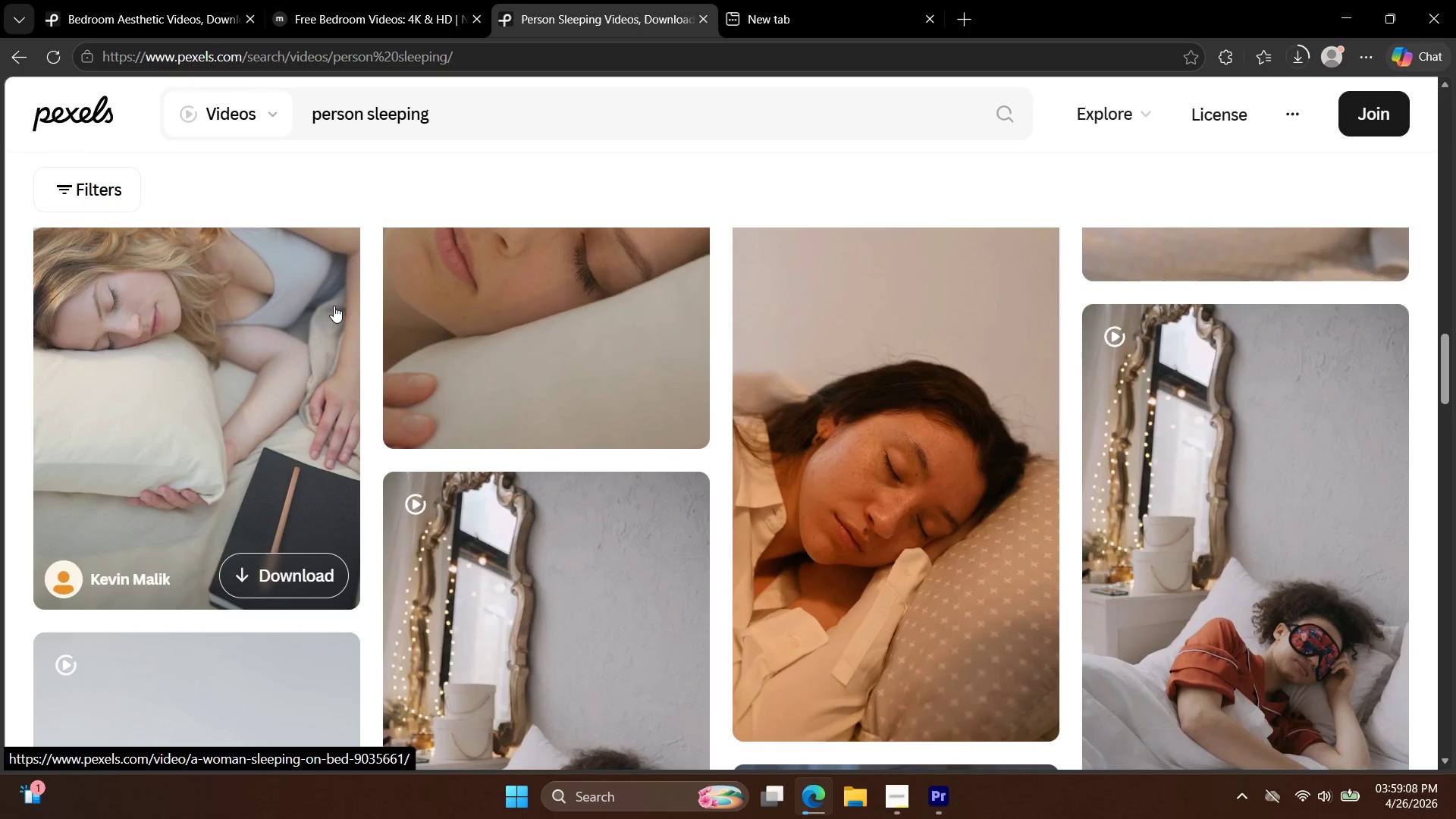 
left_click([306, 307])
 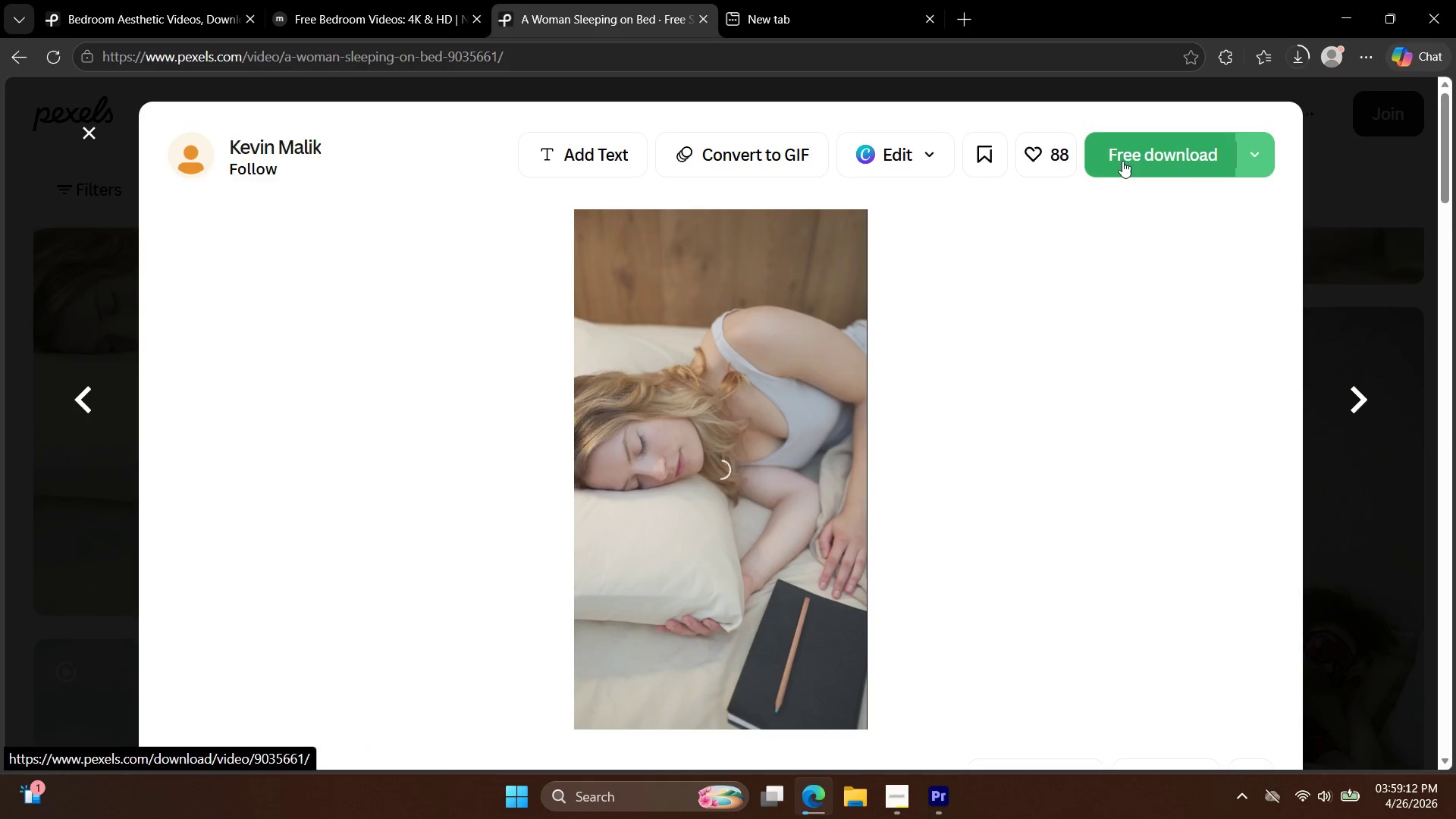 
wait(8.78)
 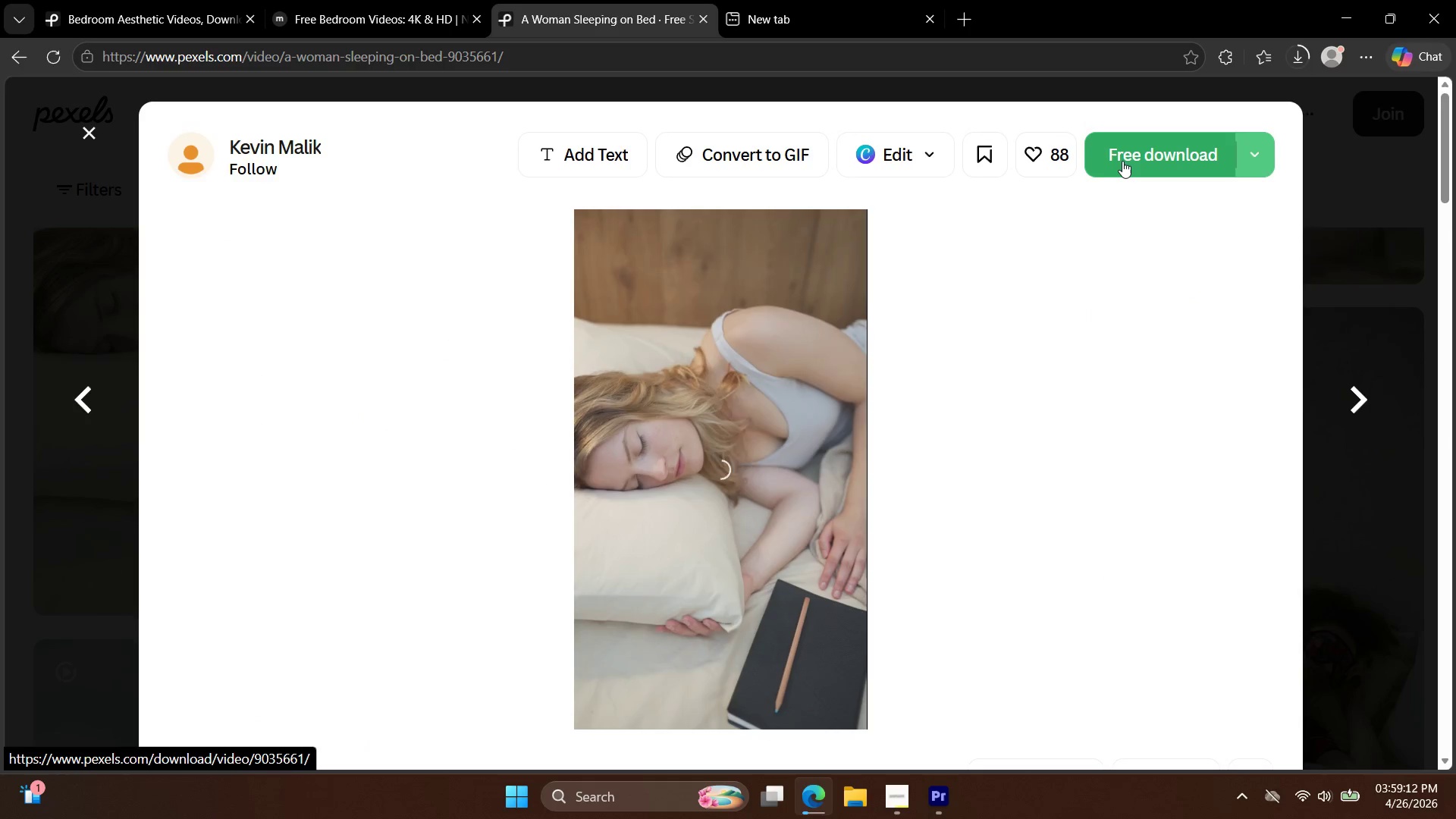 
left_click([1128, 160])
 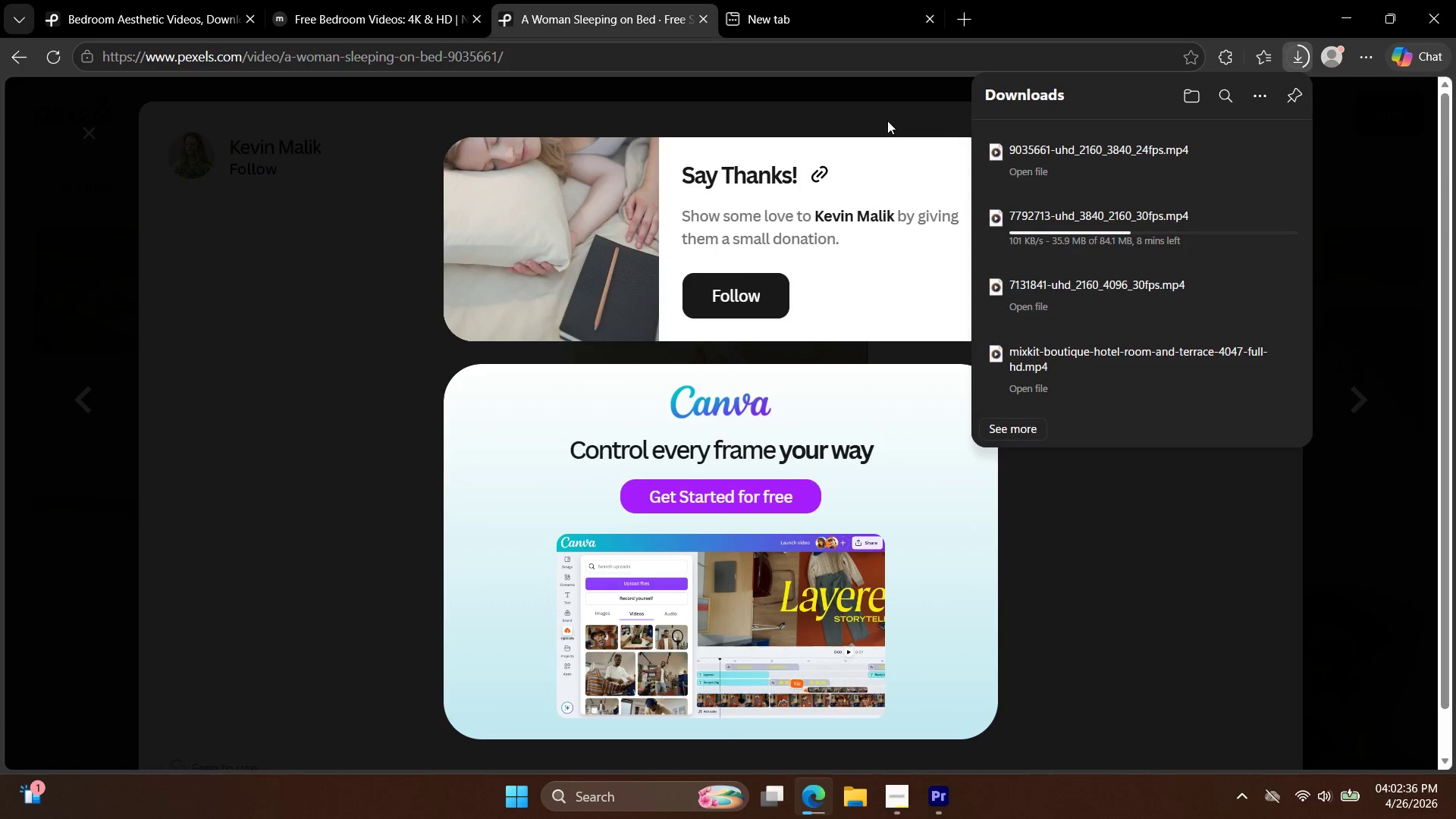 
wait(204.28)
 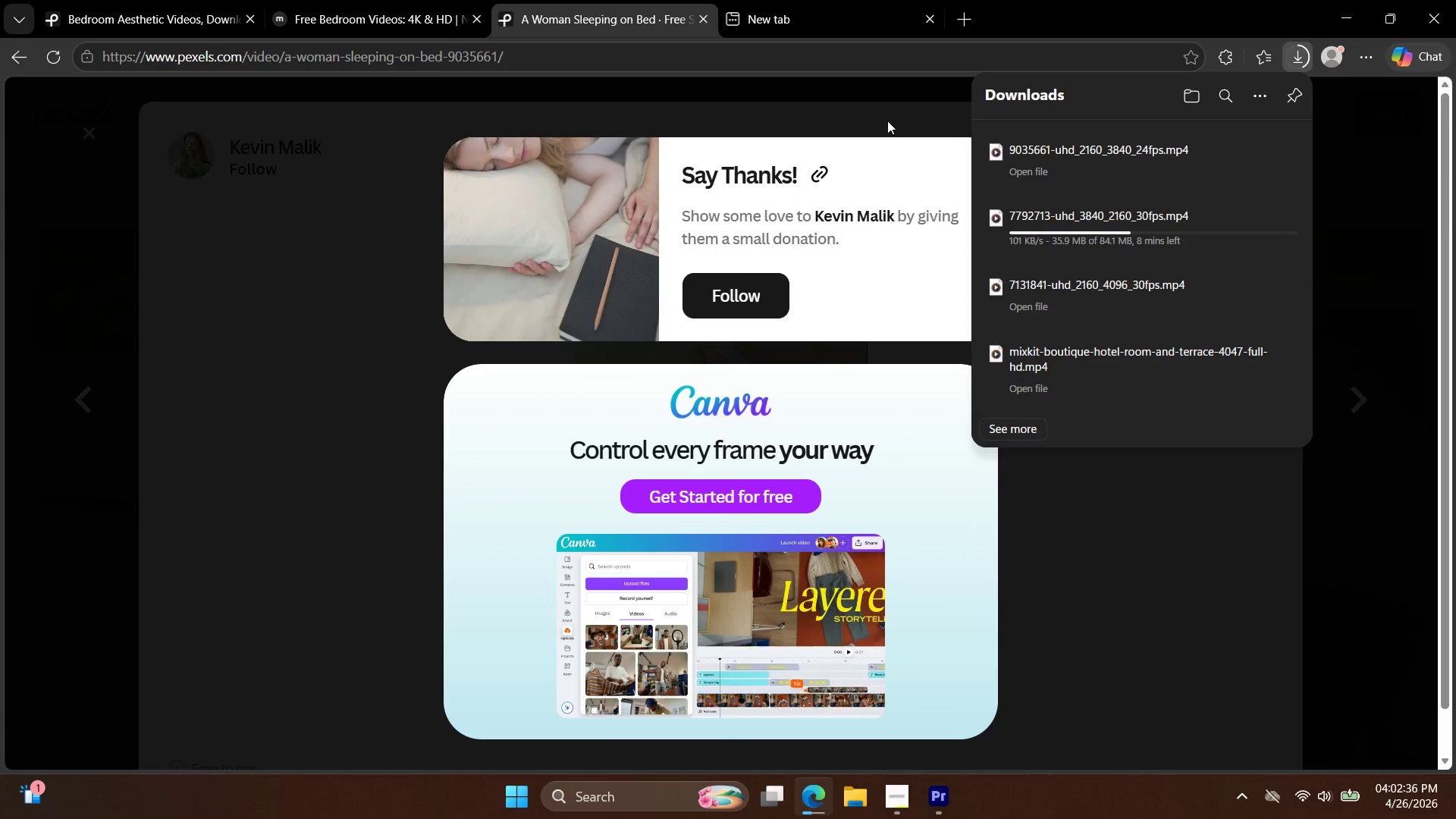 
left_click([902, 806])
 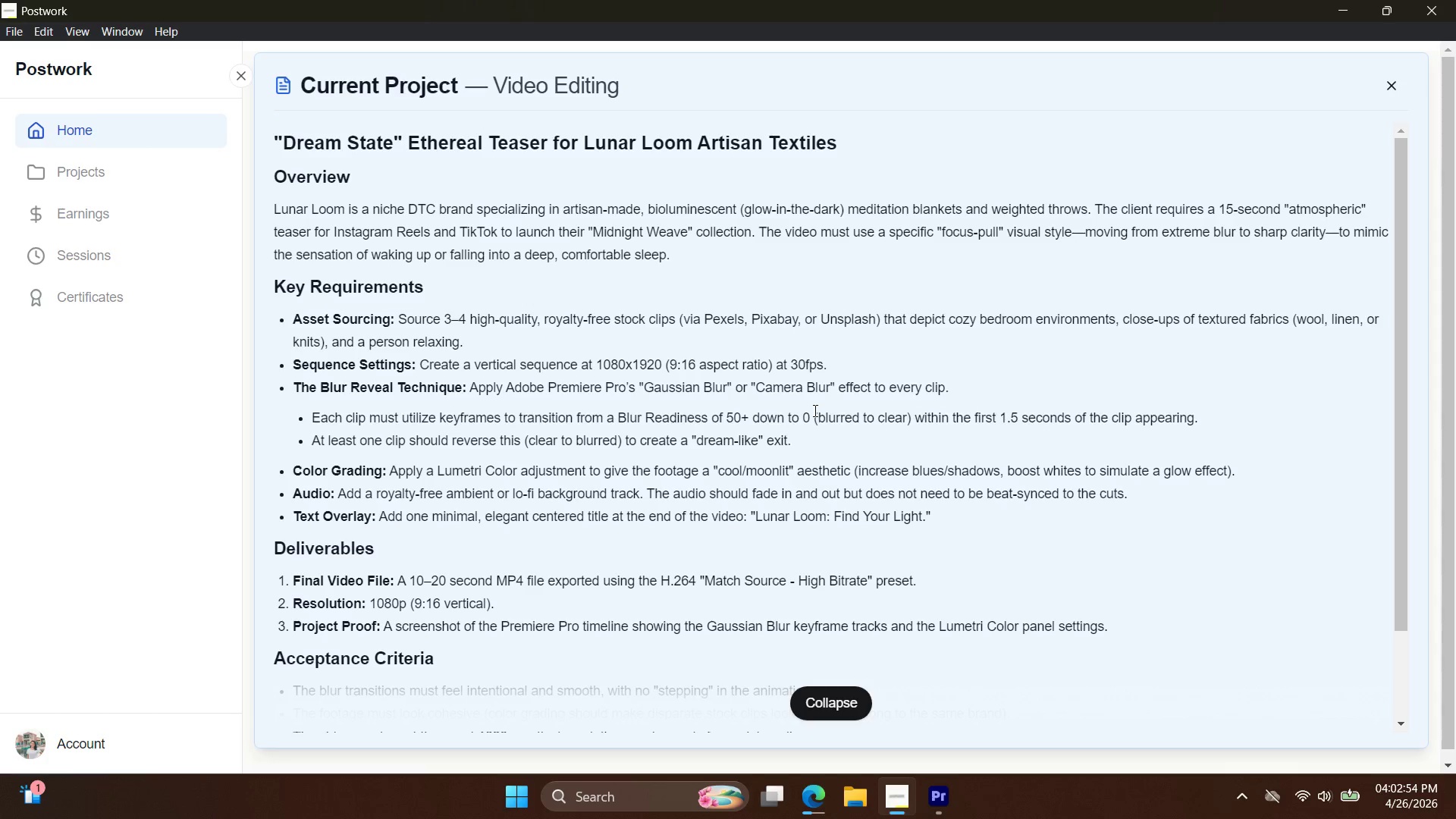 
wait(17.97)
 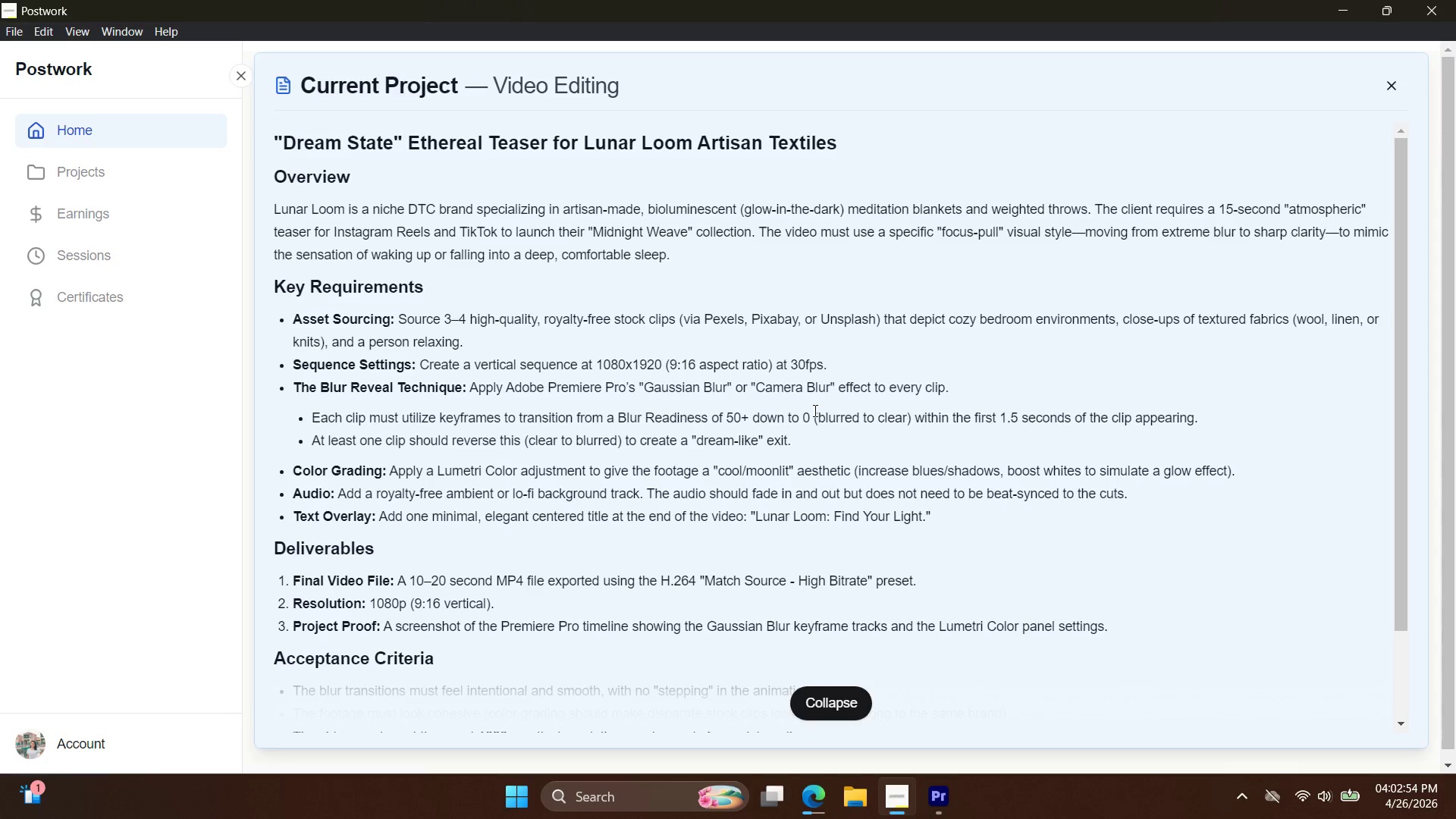 
left_click([859, 89])
 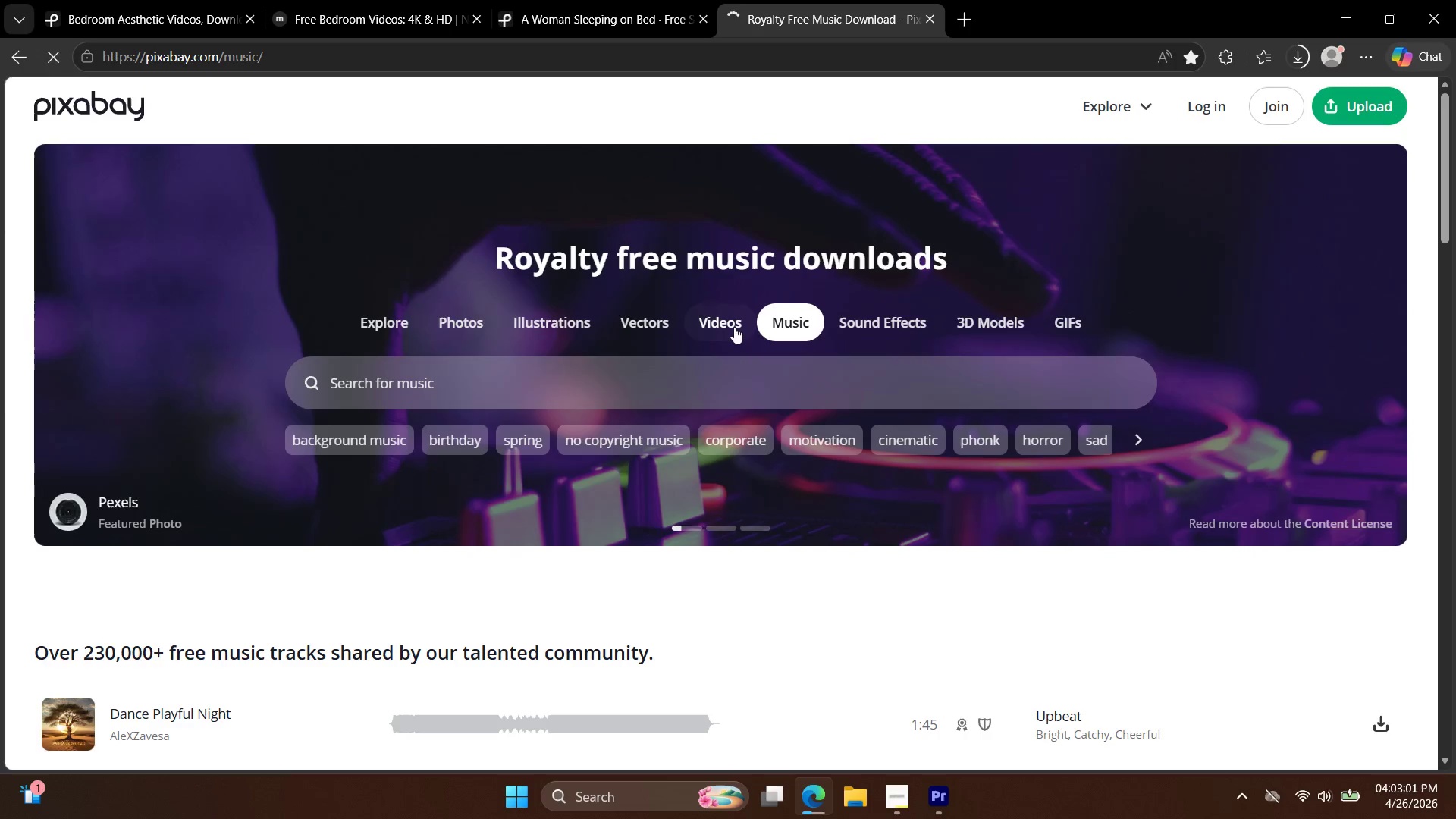 
left_click([638, 374])
 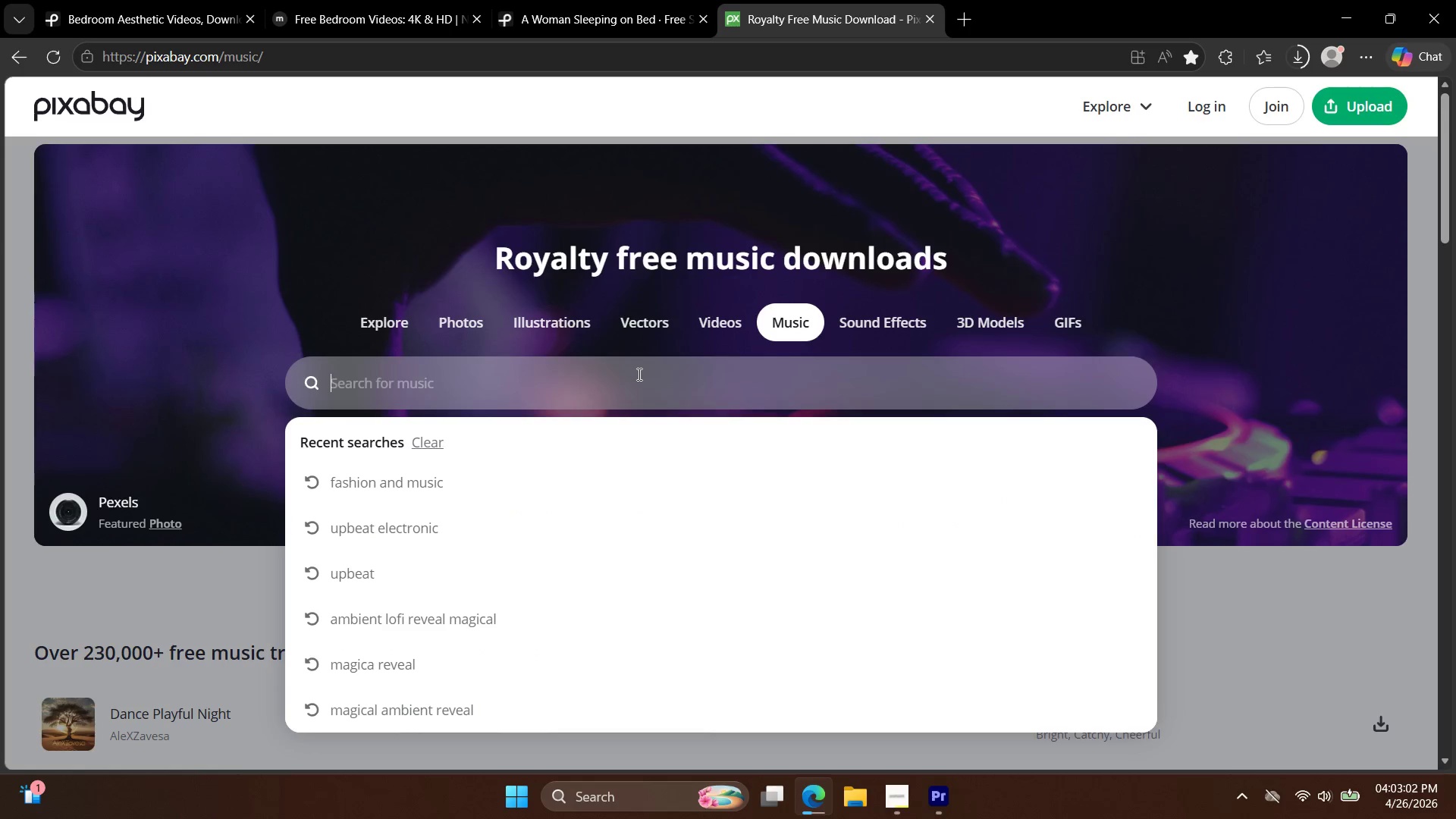 
type(ambient sleeop )
key(Backspace)
key(Backspace)
key(Backspace)
type(p music)
 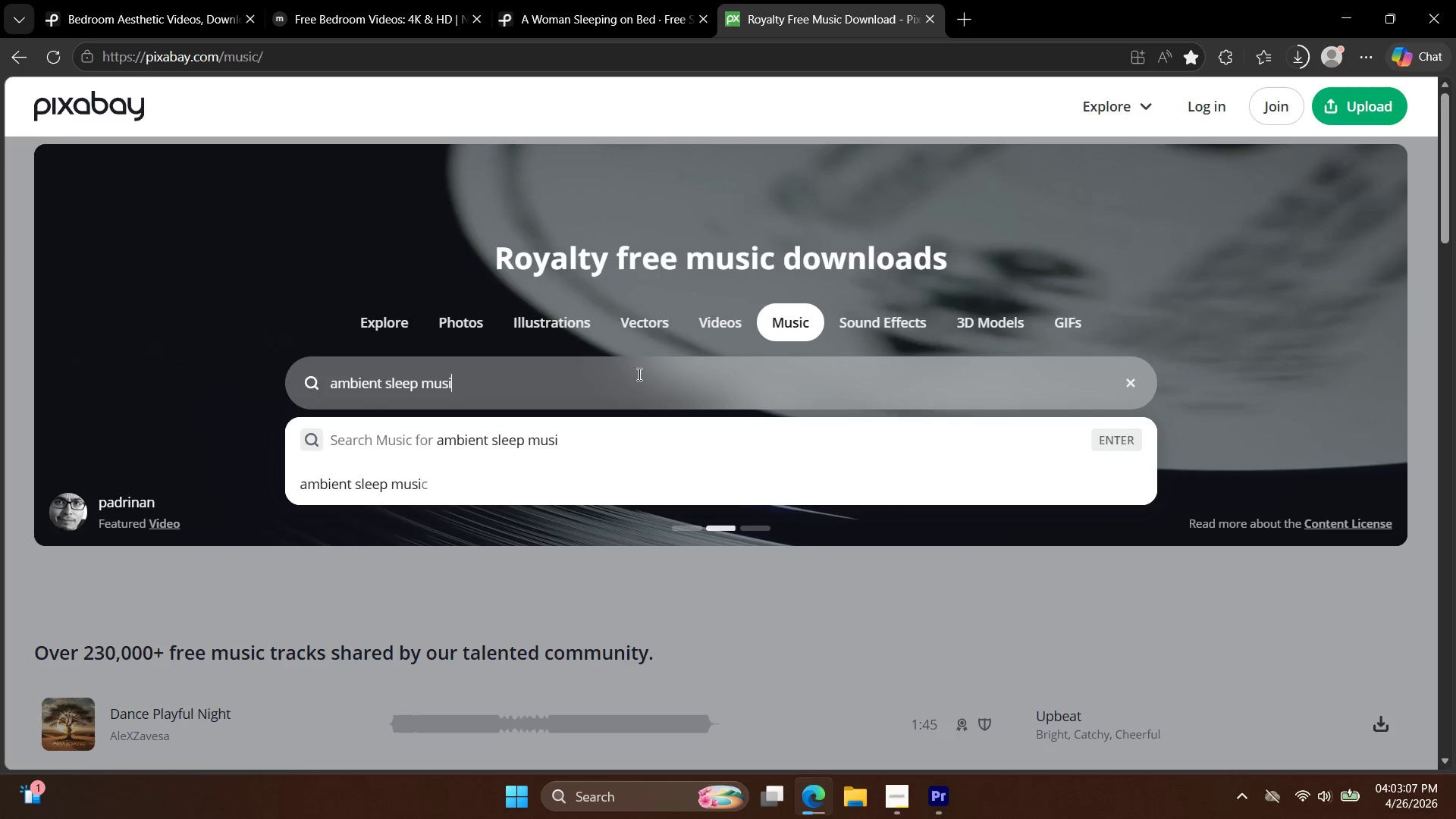 
key(Enter)
 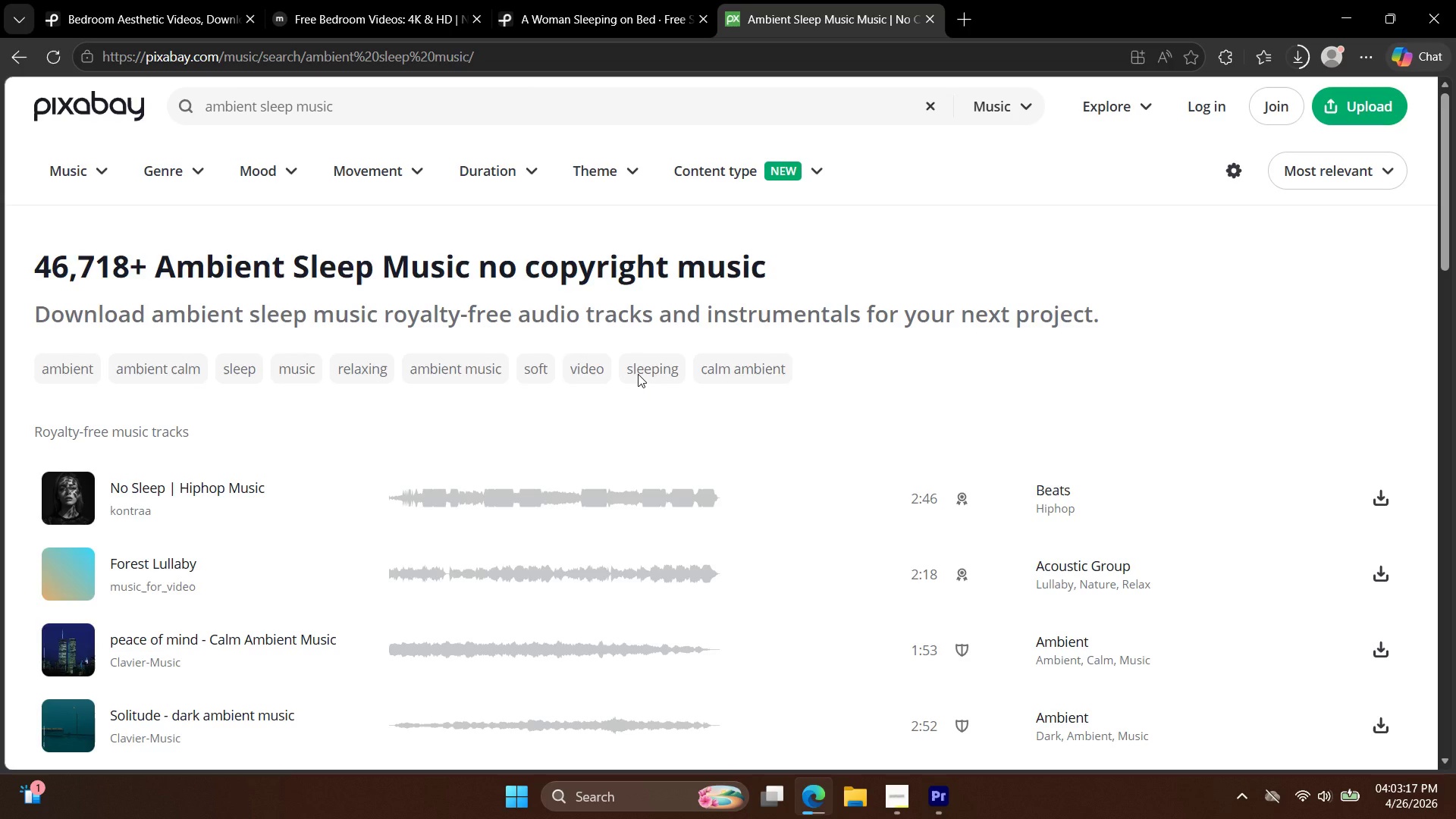 
wait(14.62)
 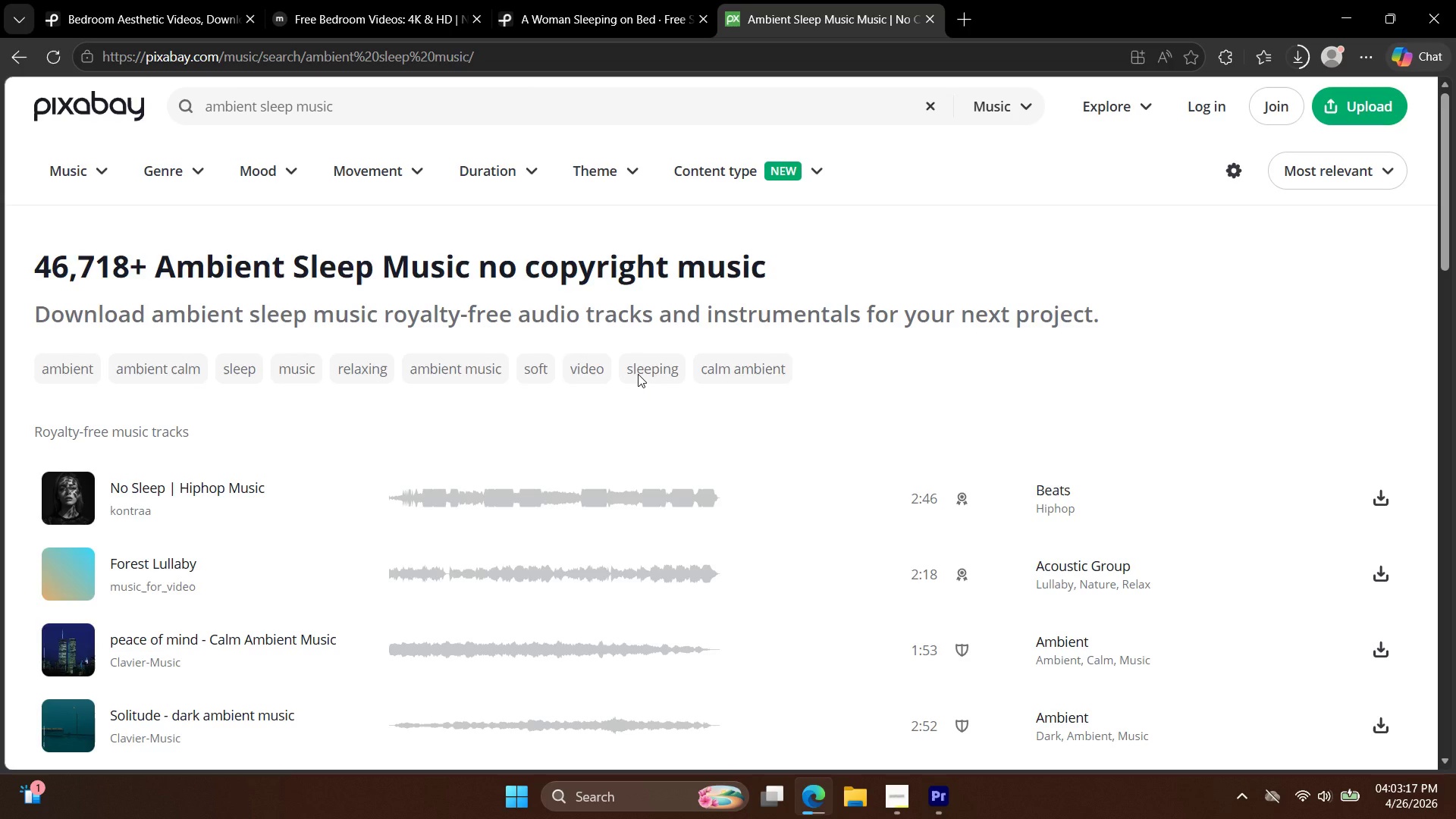 
scroll: coordinate [603, 360], scroll_direction: down, amount: 2.0
 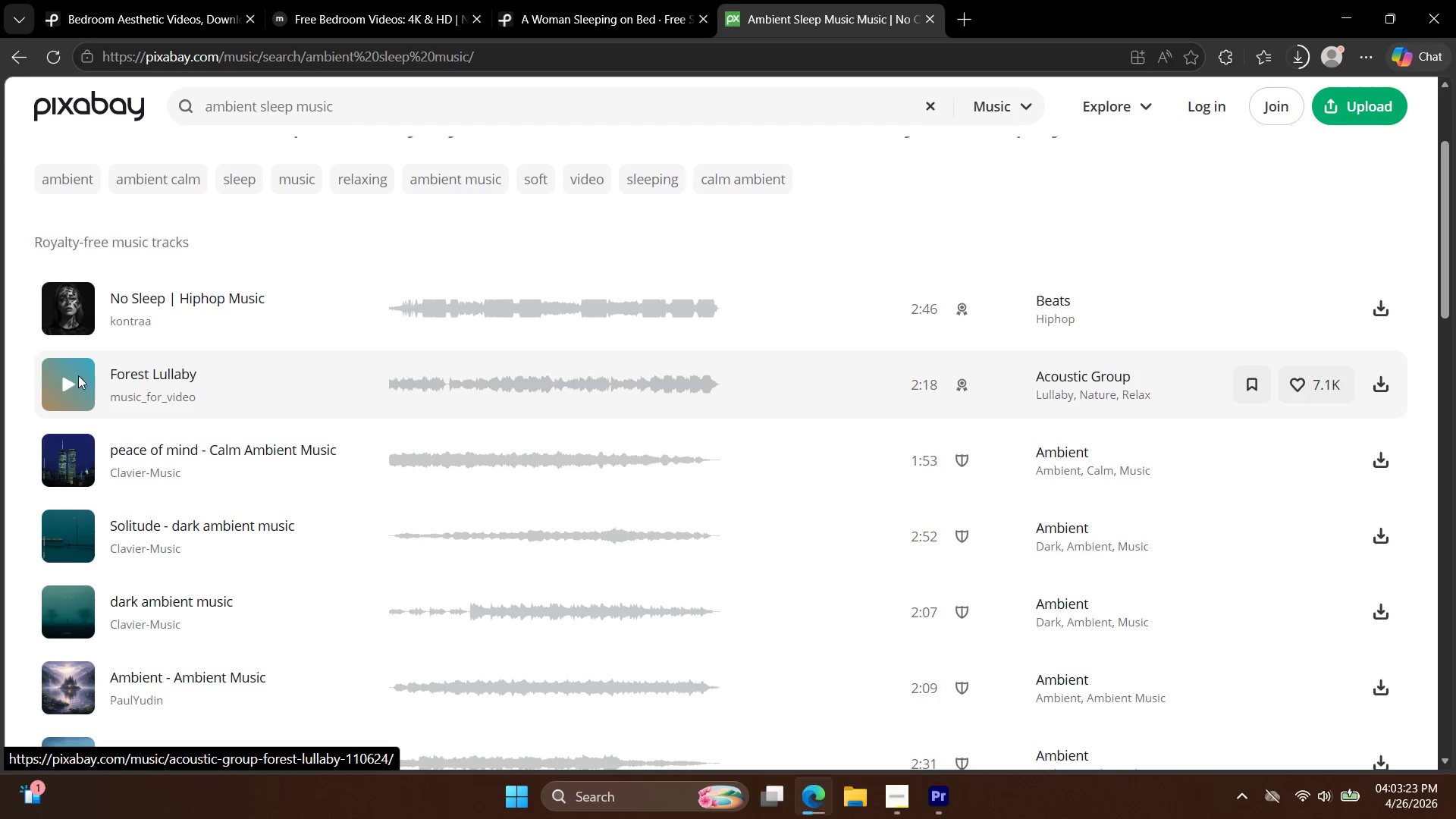 
left_click([71, 383])
 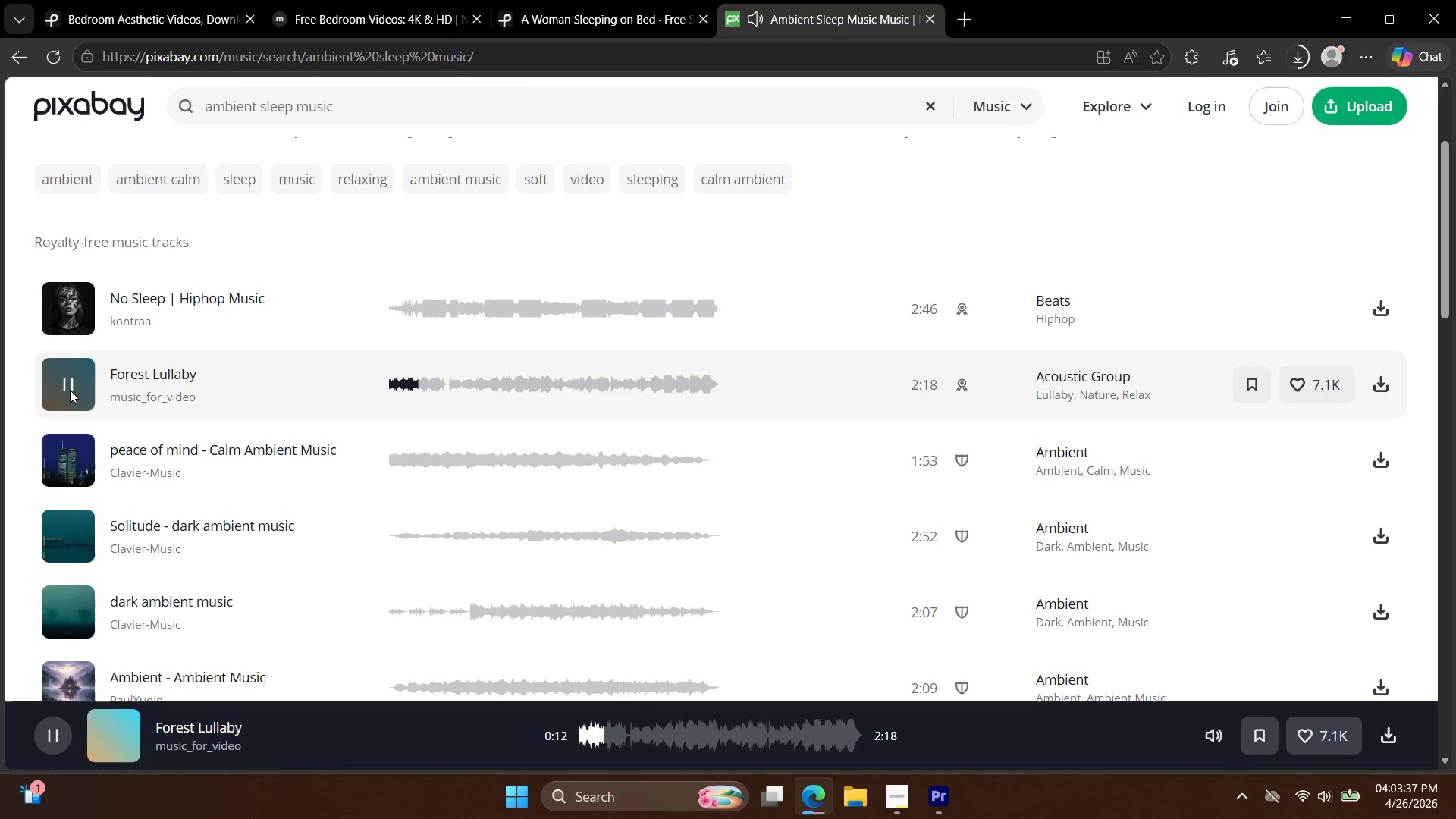 
wait(18.27)
 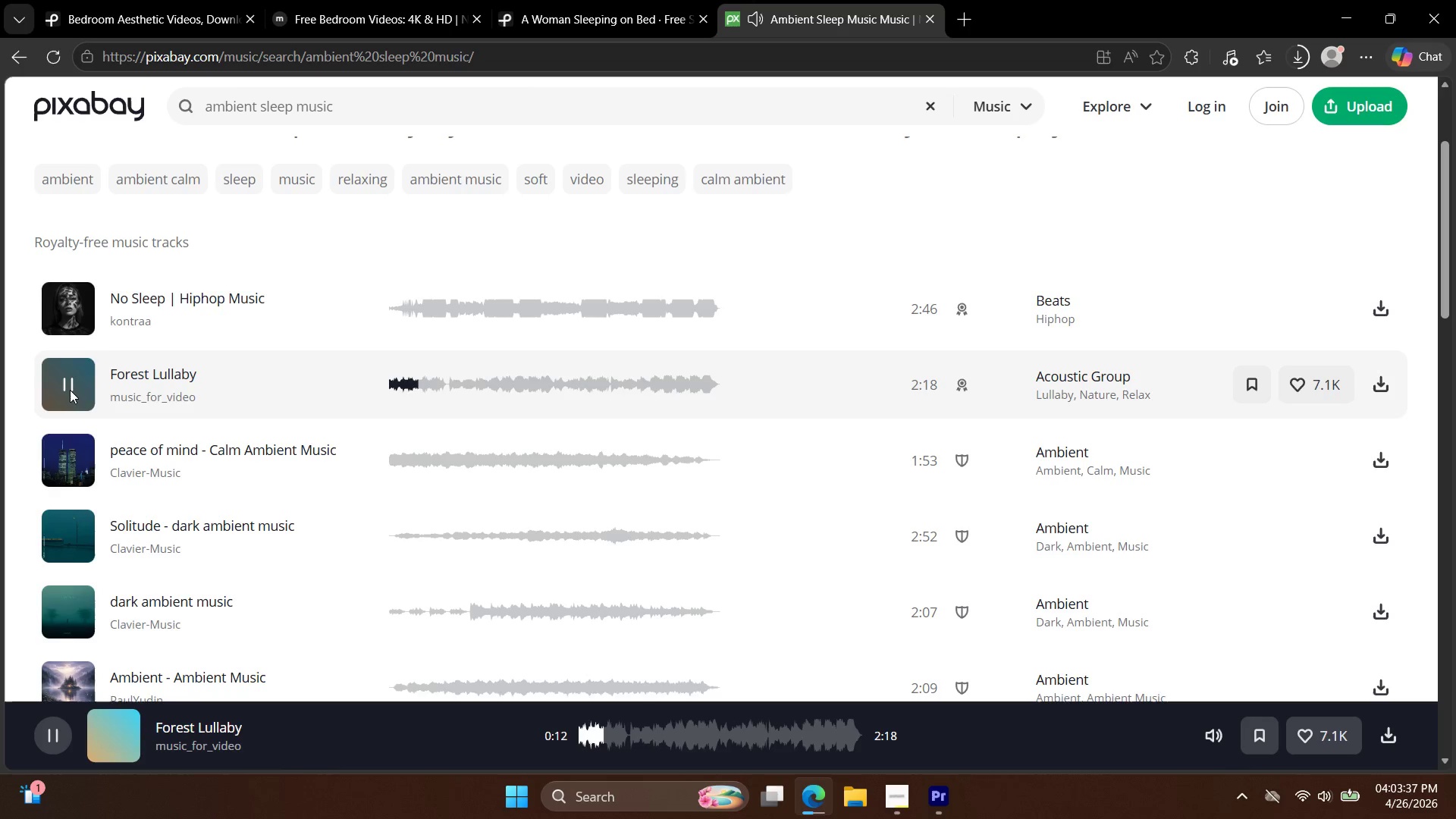 
left_click([88, 307])
 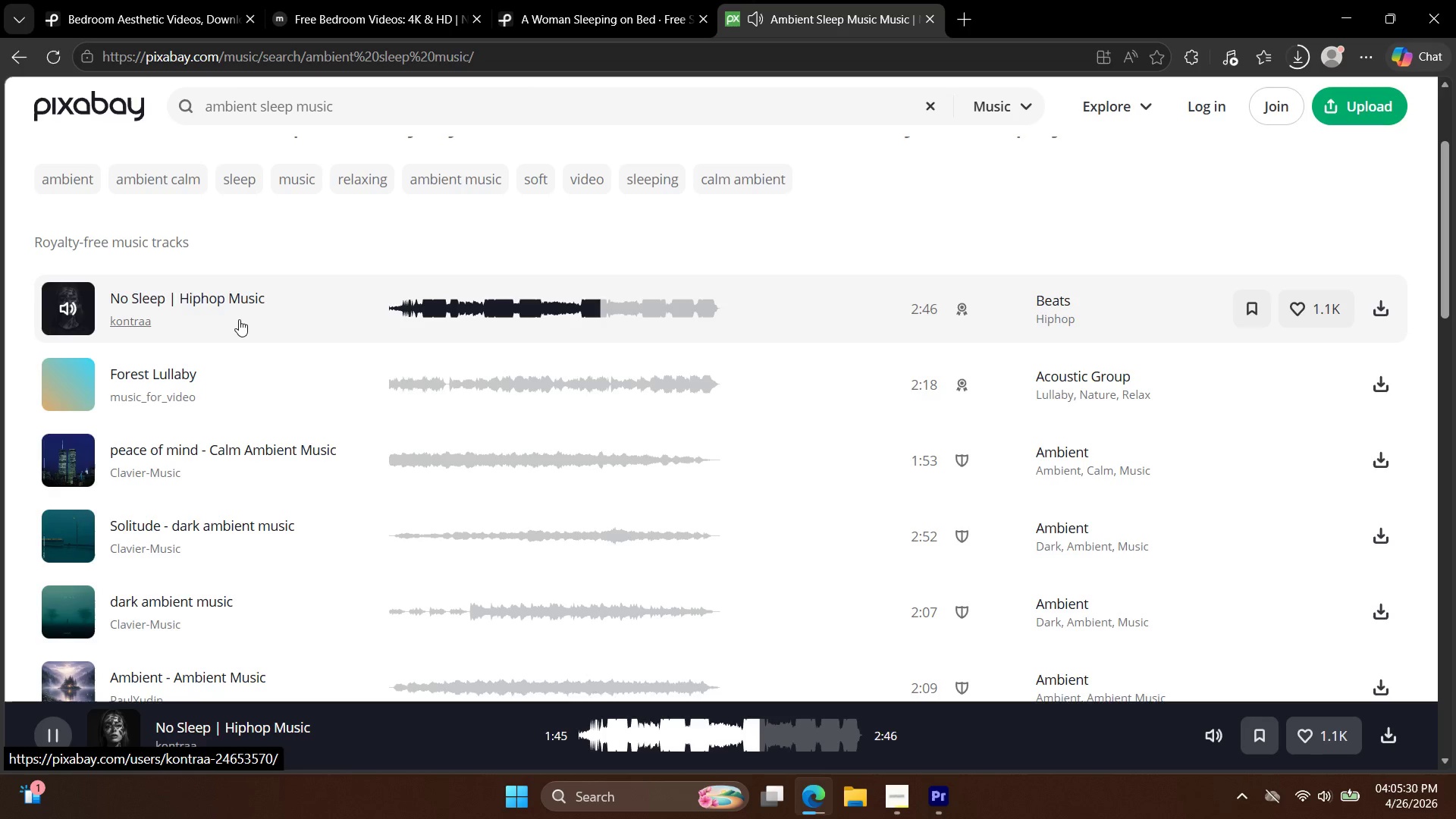 
wait(112.8)
 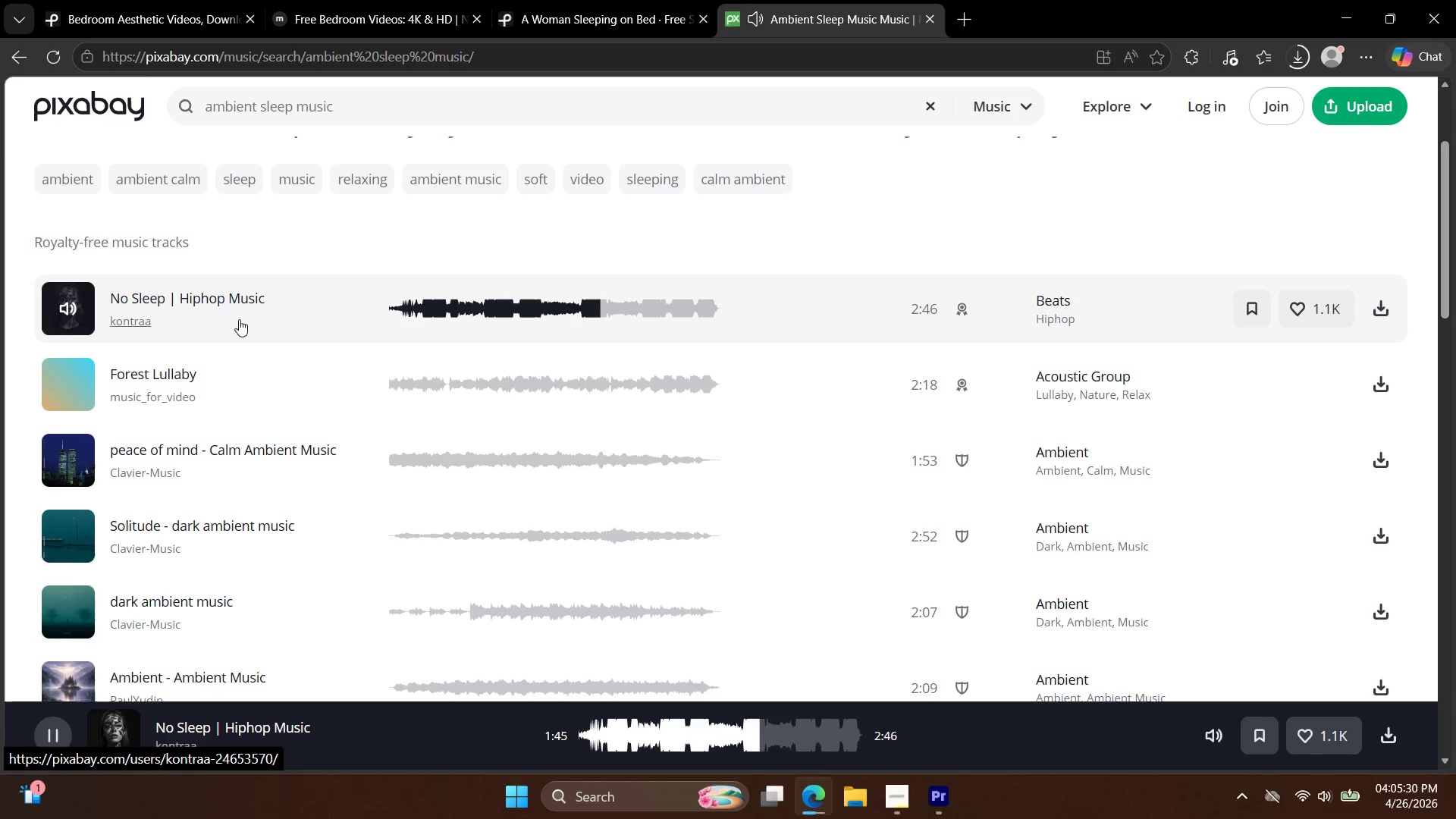 
scroll: coordinate [59, 353], scroll_direction: down, amount: 1.0
 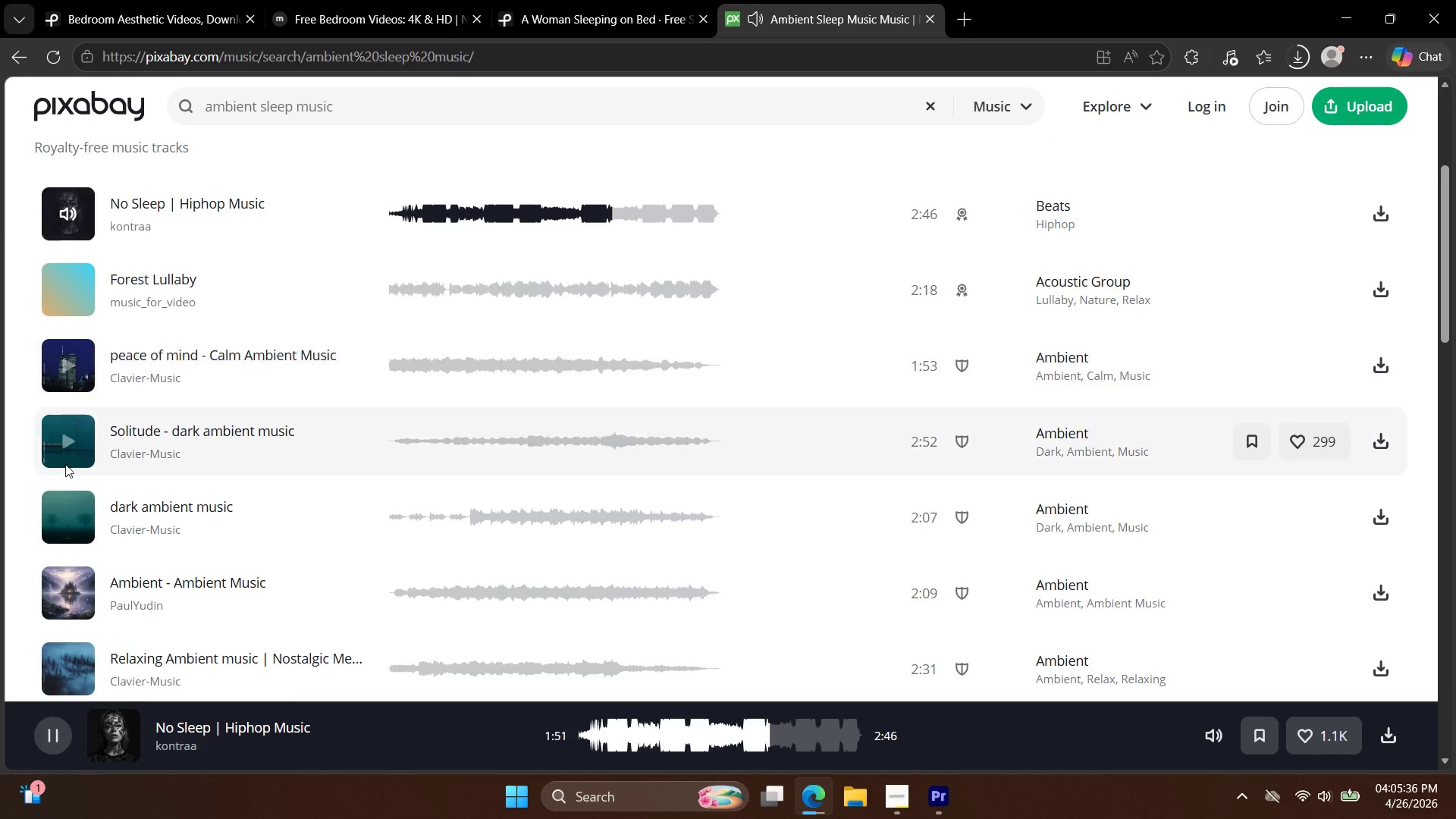 
left_click([64, 437])
 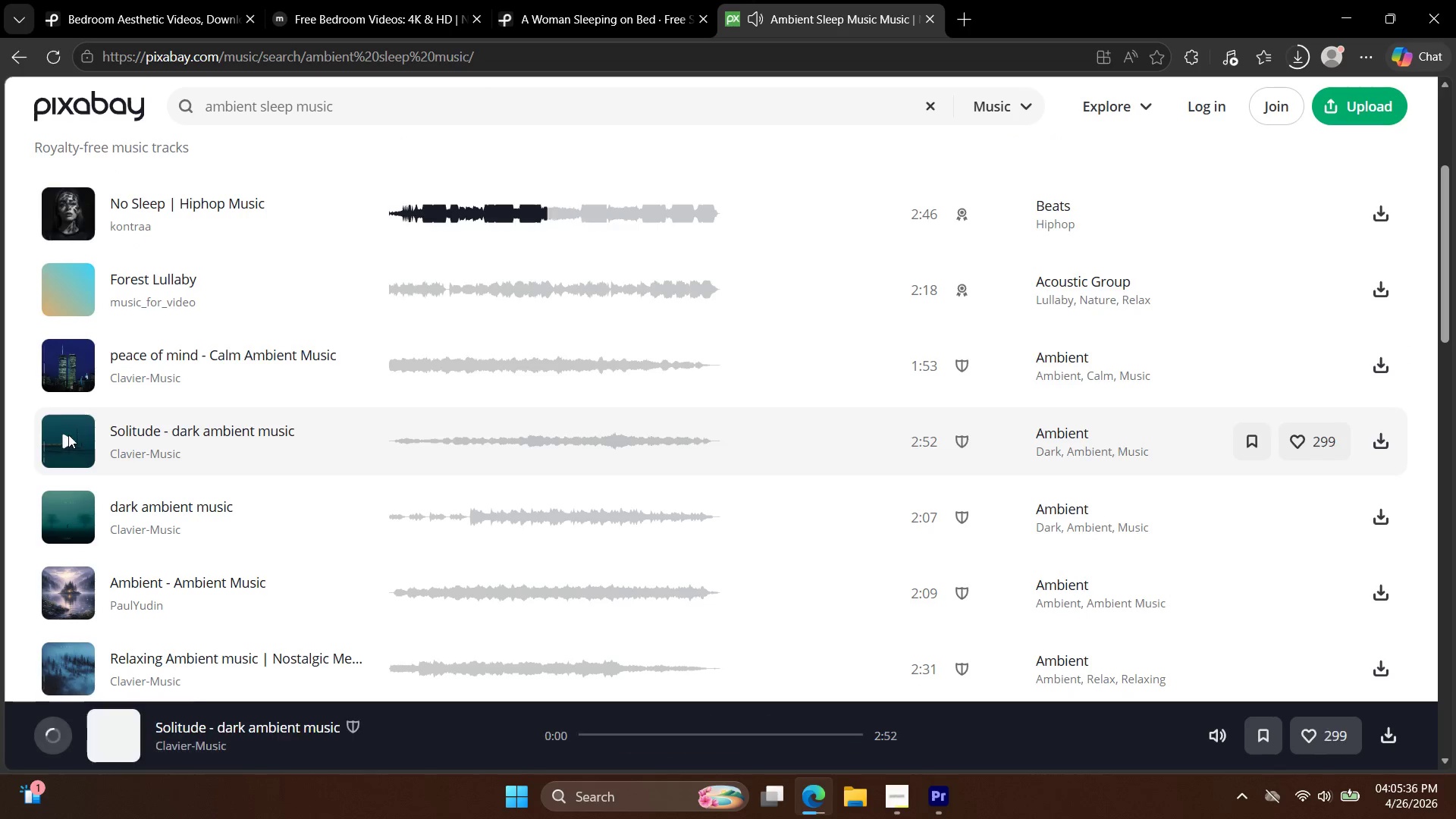 
mouse_move([202, 344])
 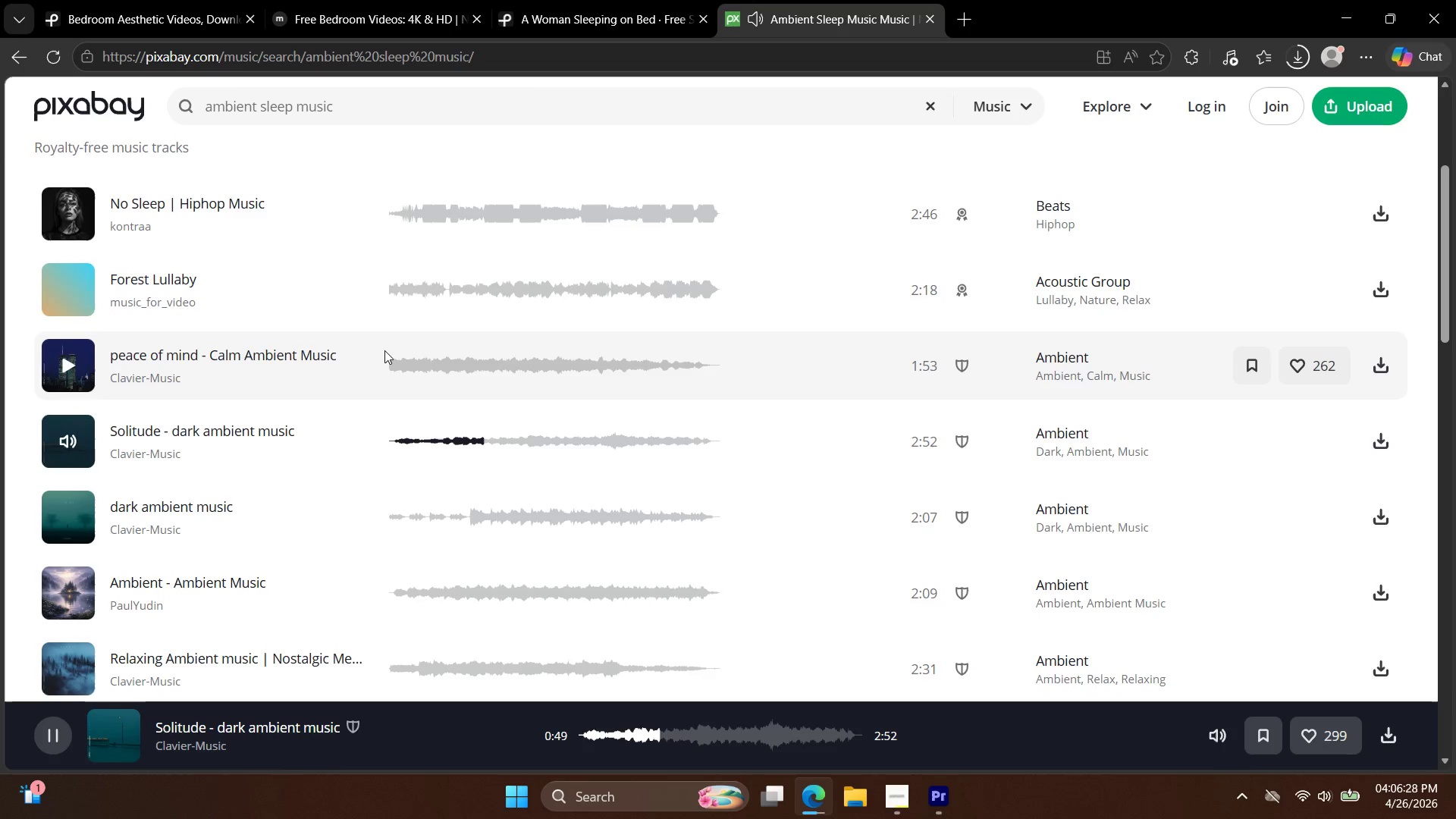 
wait(54.38)
 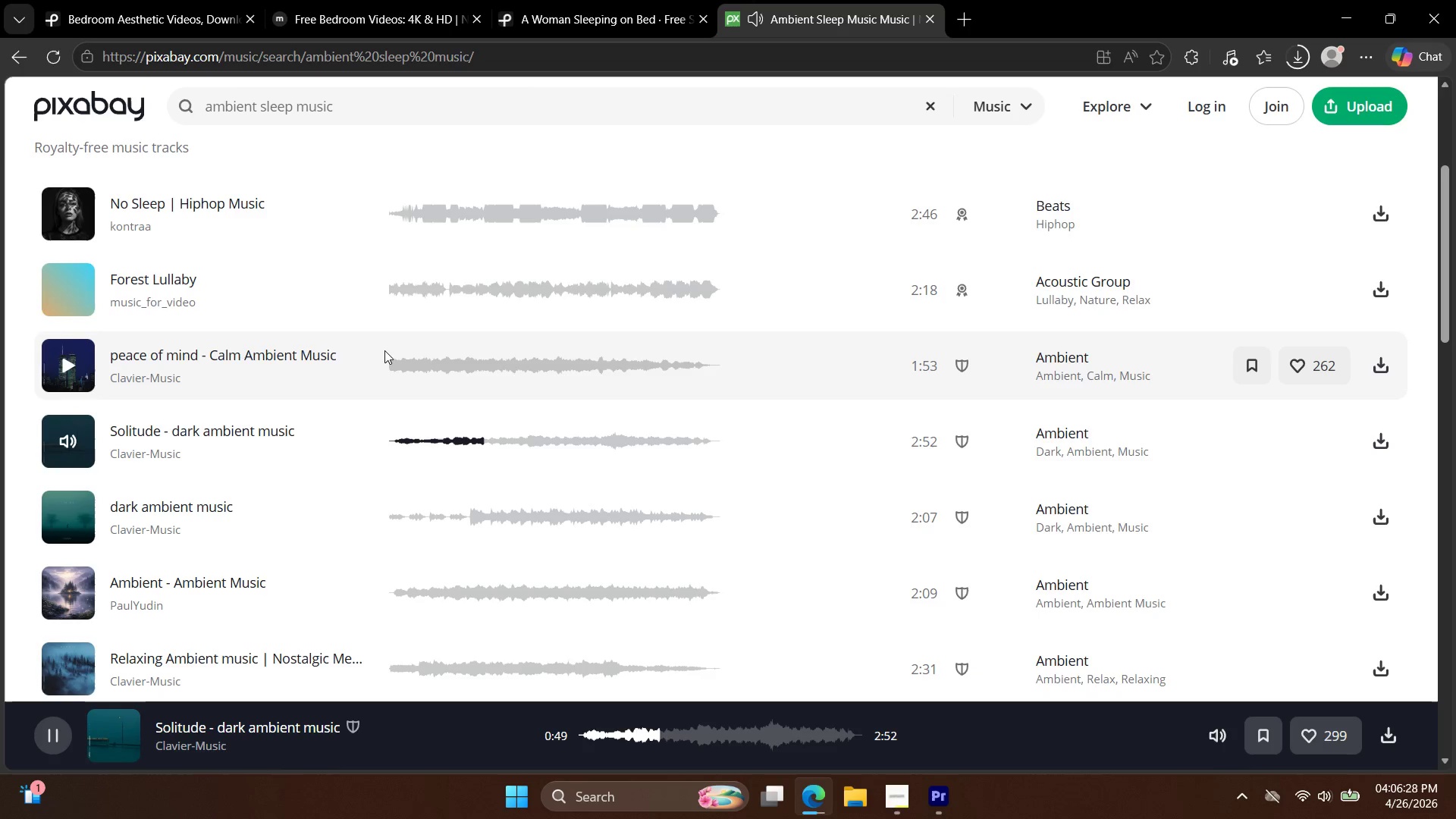 
scroll: coordinate [469, 324], scroll_direction: down, amount: 3.0